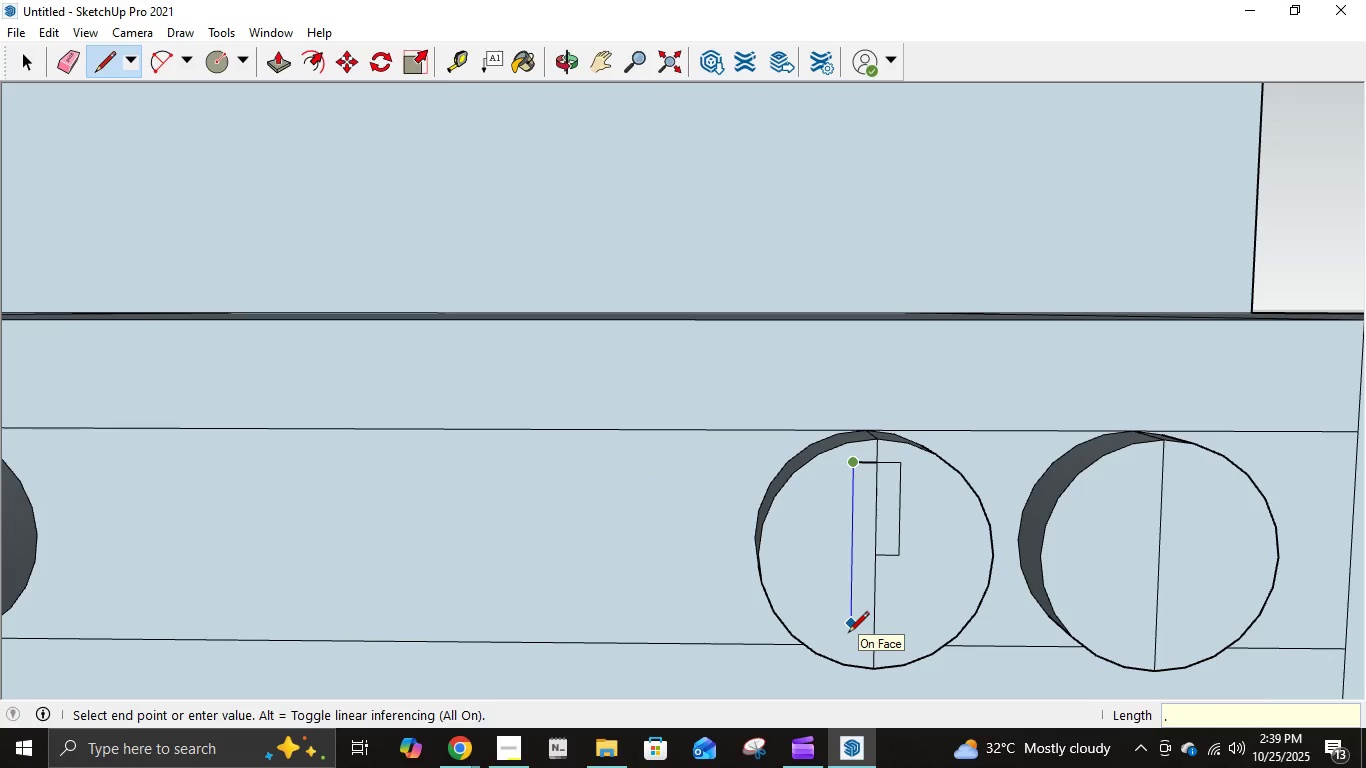 
key(Numpad0)
 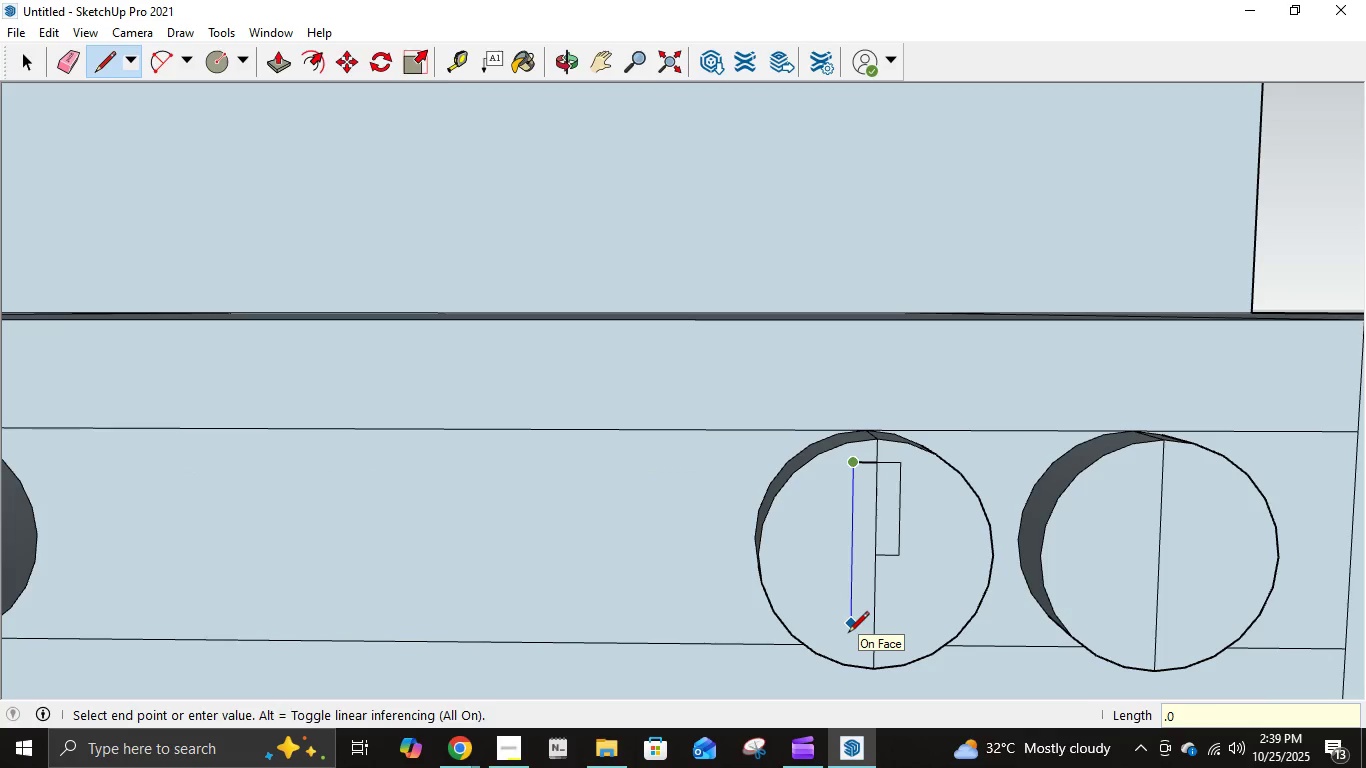 
key(Numpad4)
 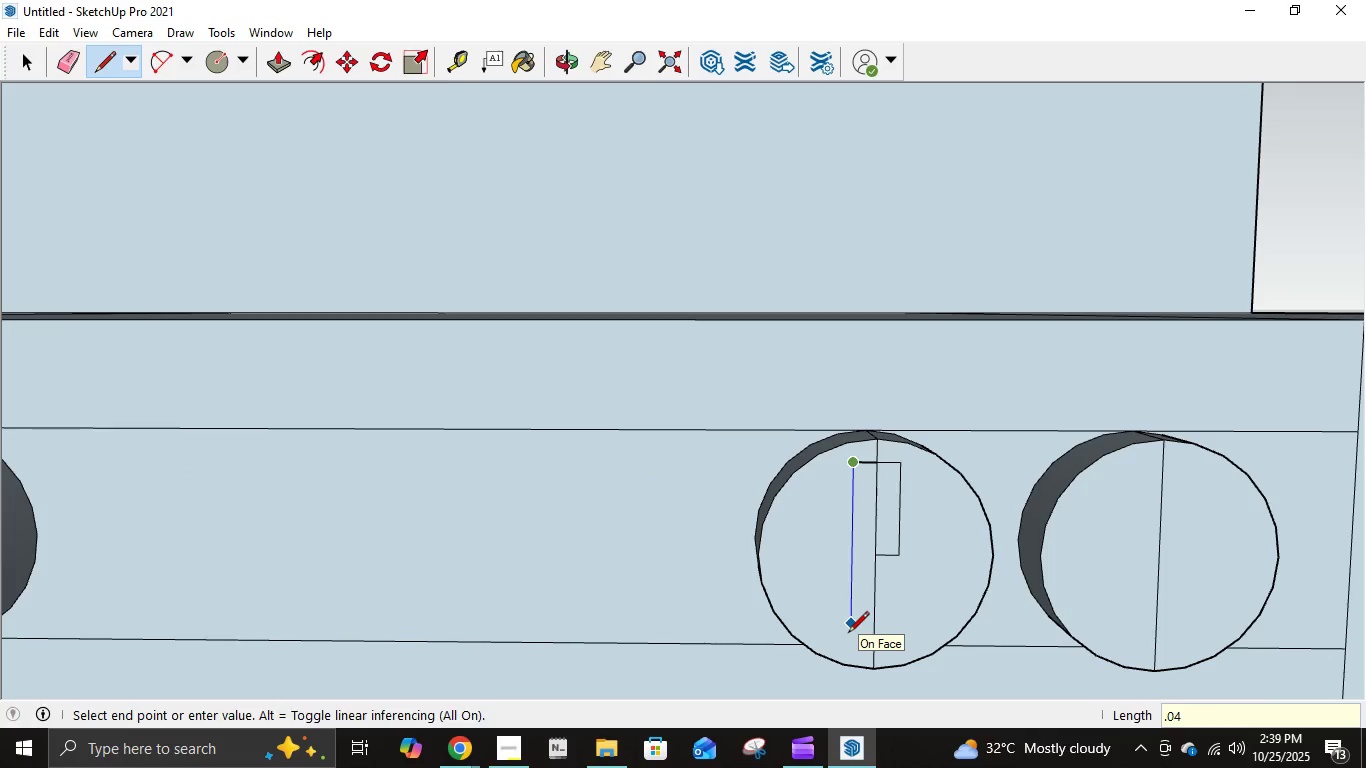 
key(Backspace)
 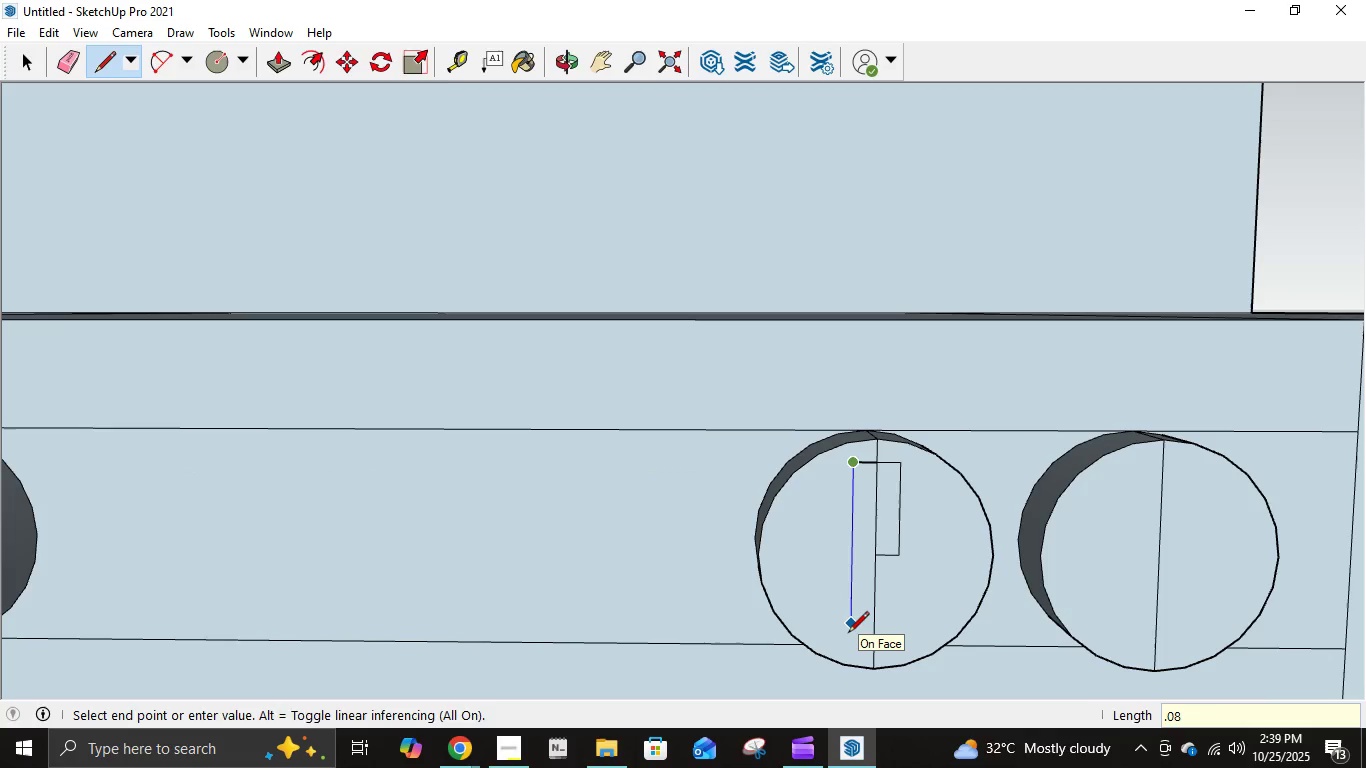 
key(Numpad8)
 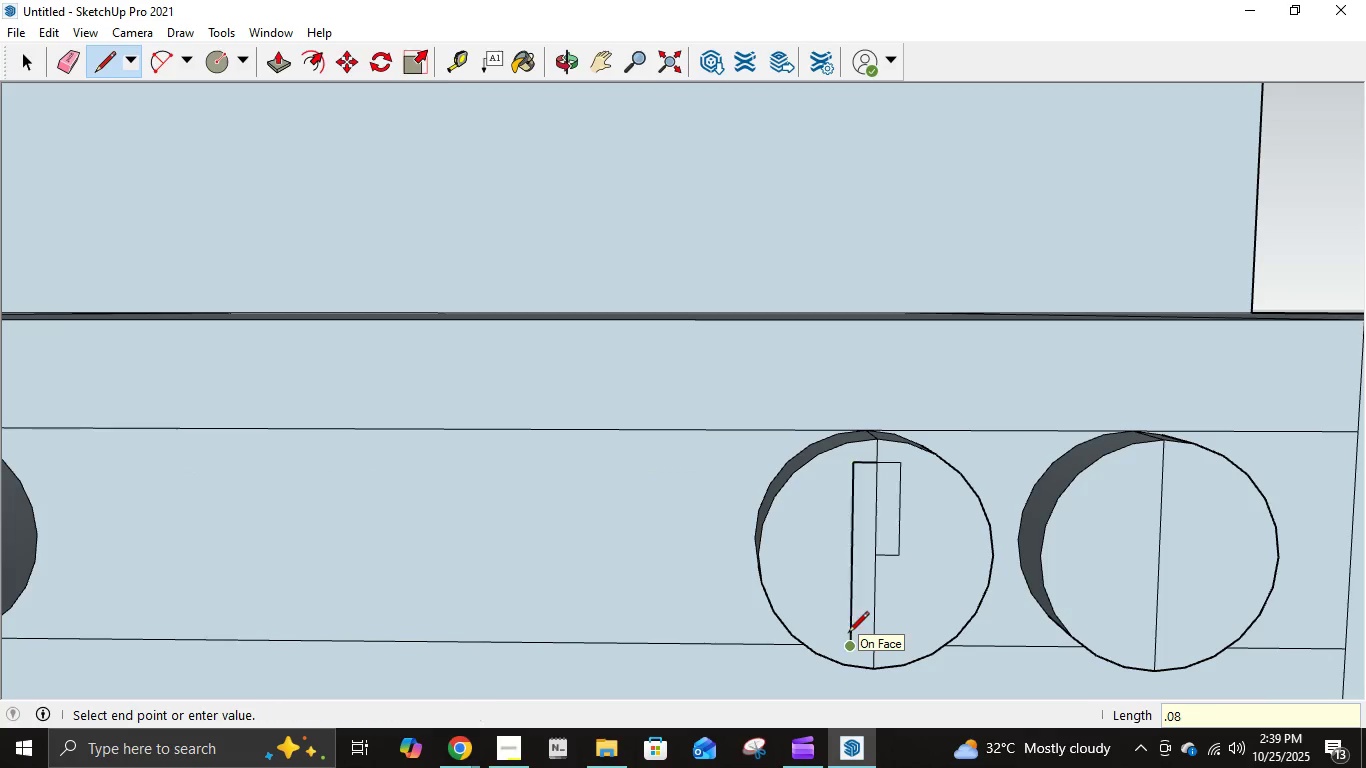 
key(NumpadEnter)
 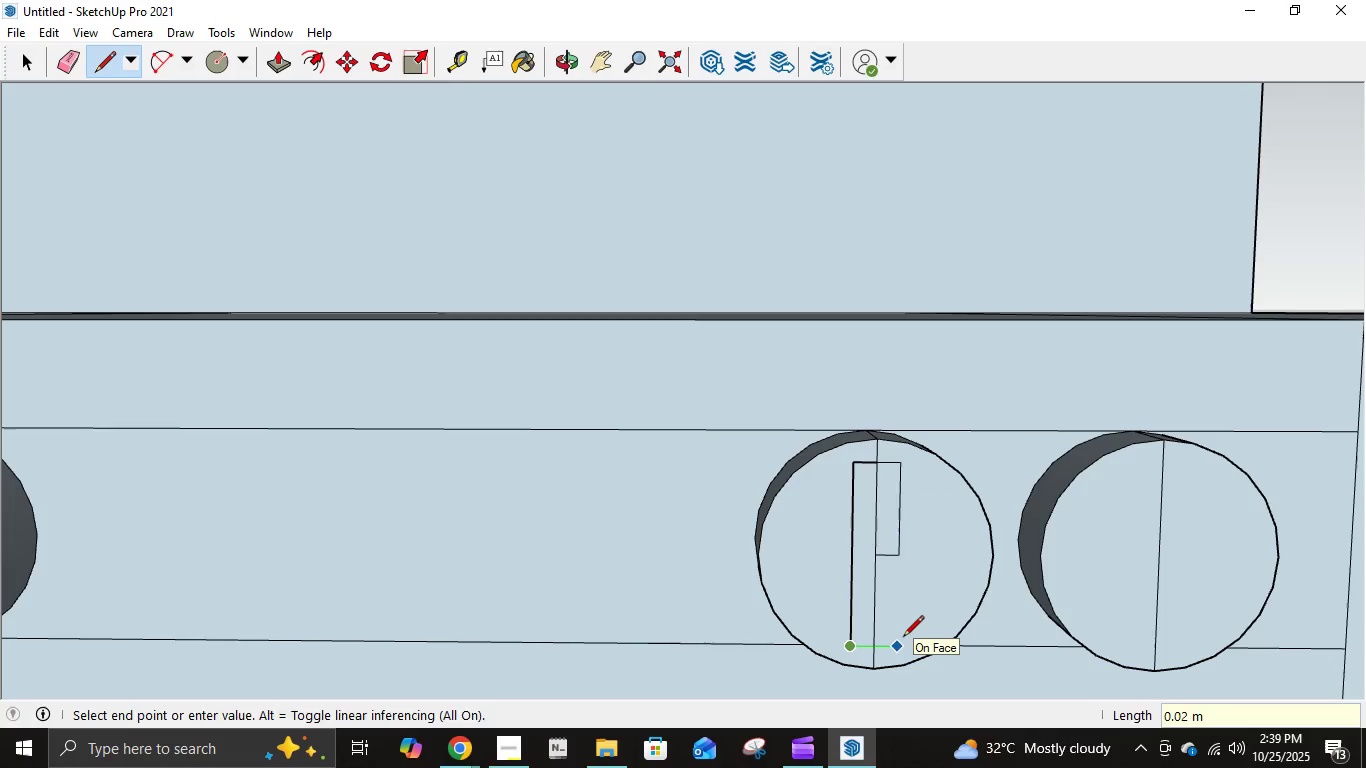 
key(NumpadDecimal)
 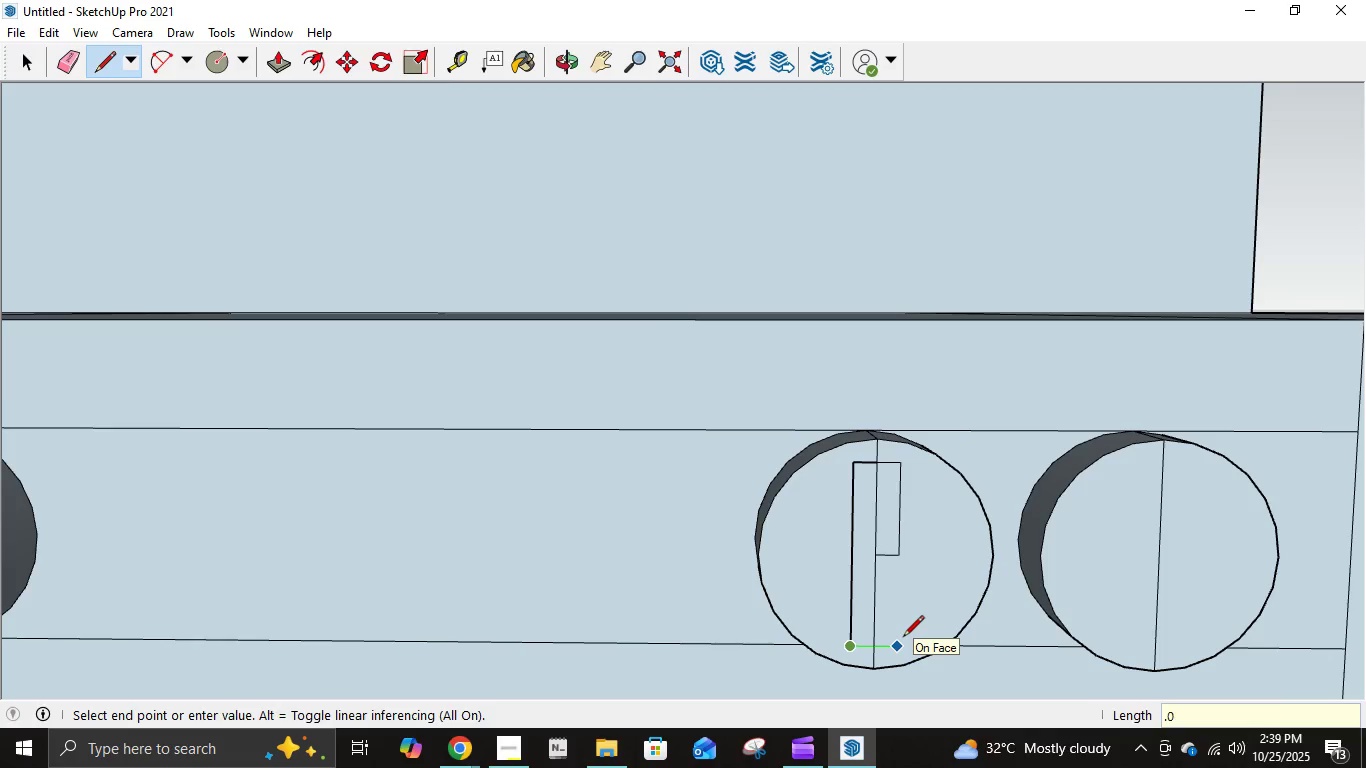 
key(Numpad0)
 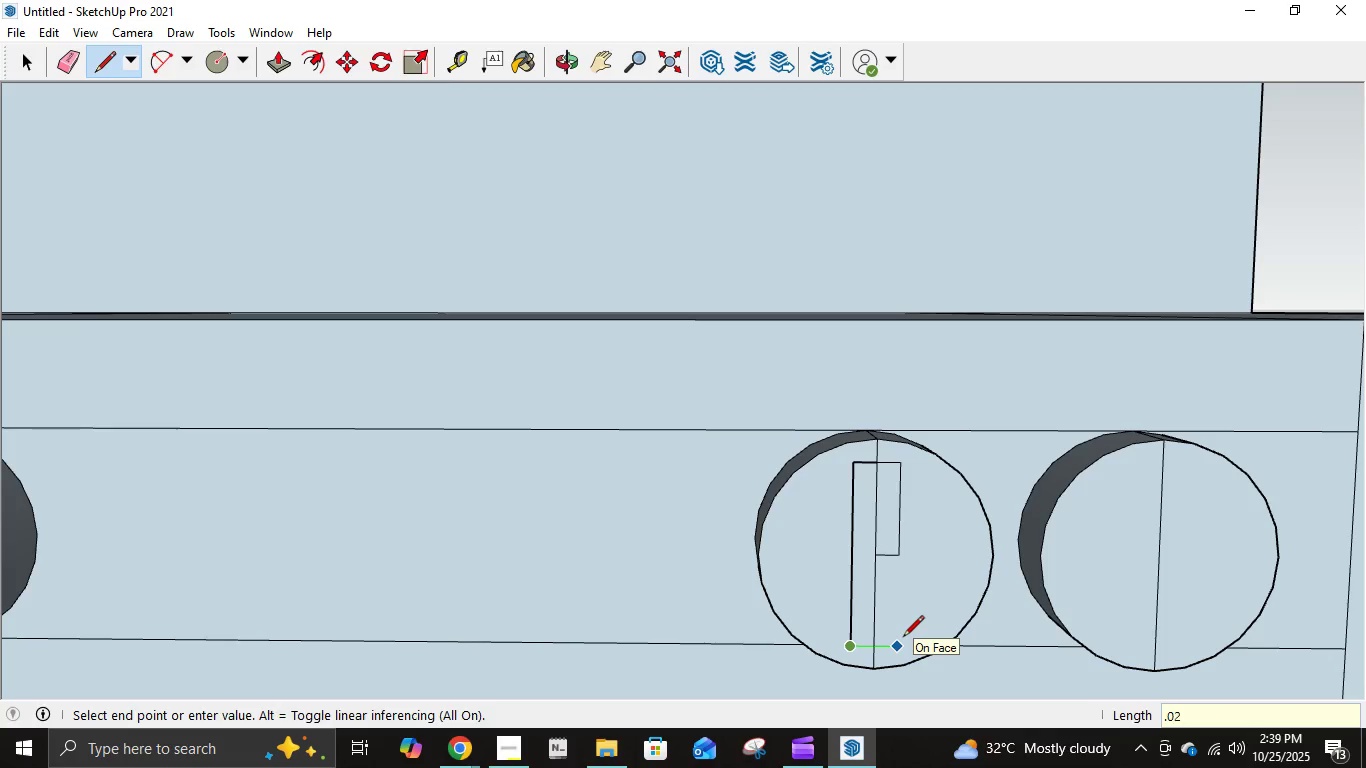 
key(Numpad2)
 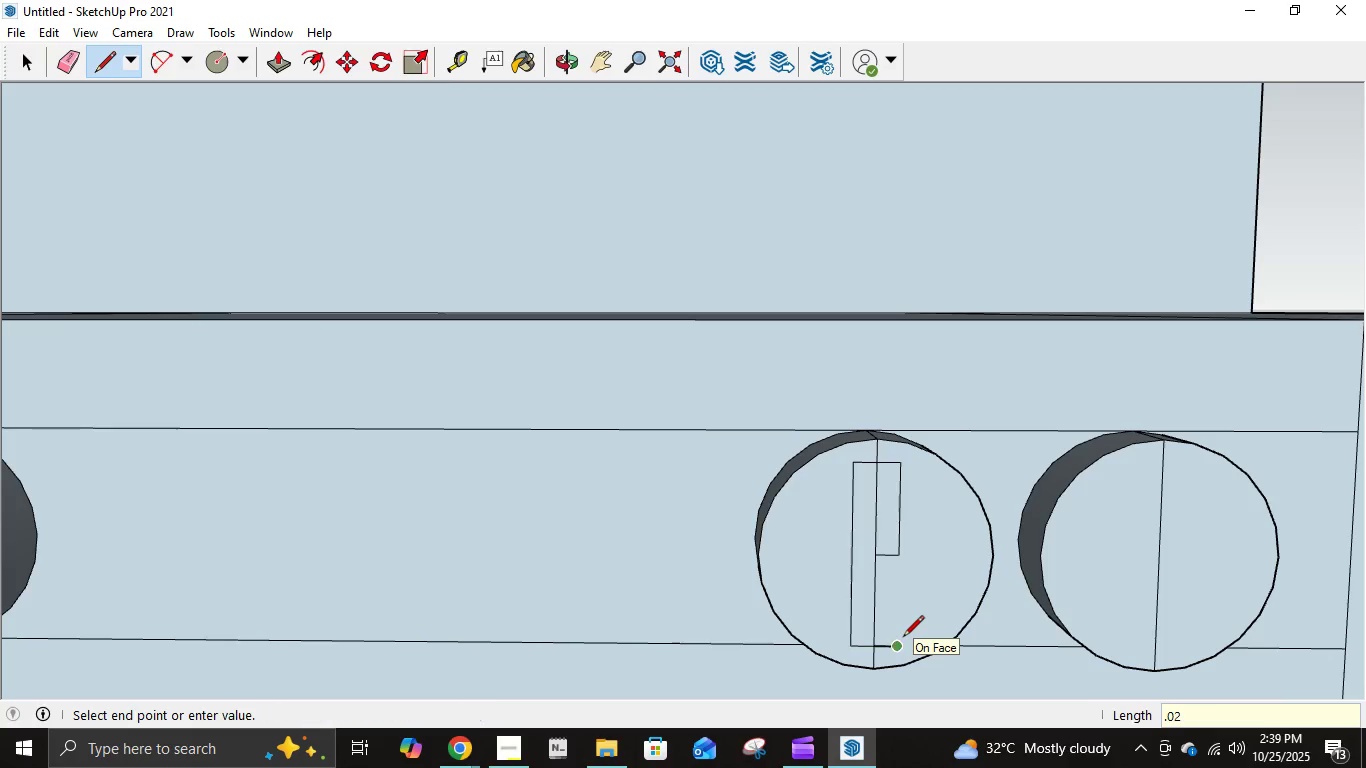 
key(NumpadEnter)
 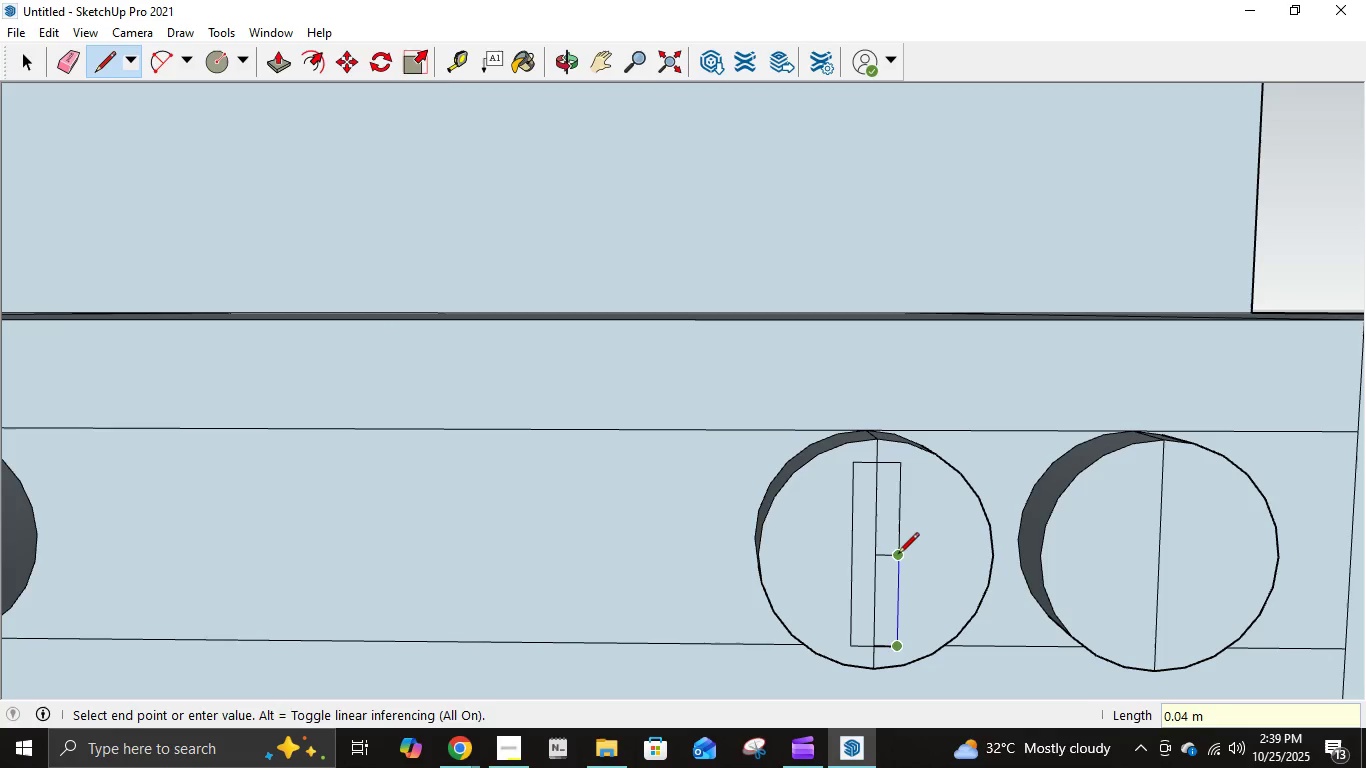 
left_click([898, 555])
 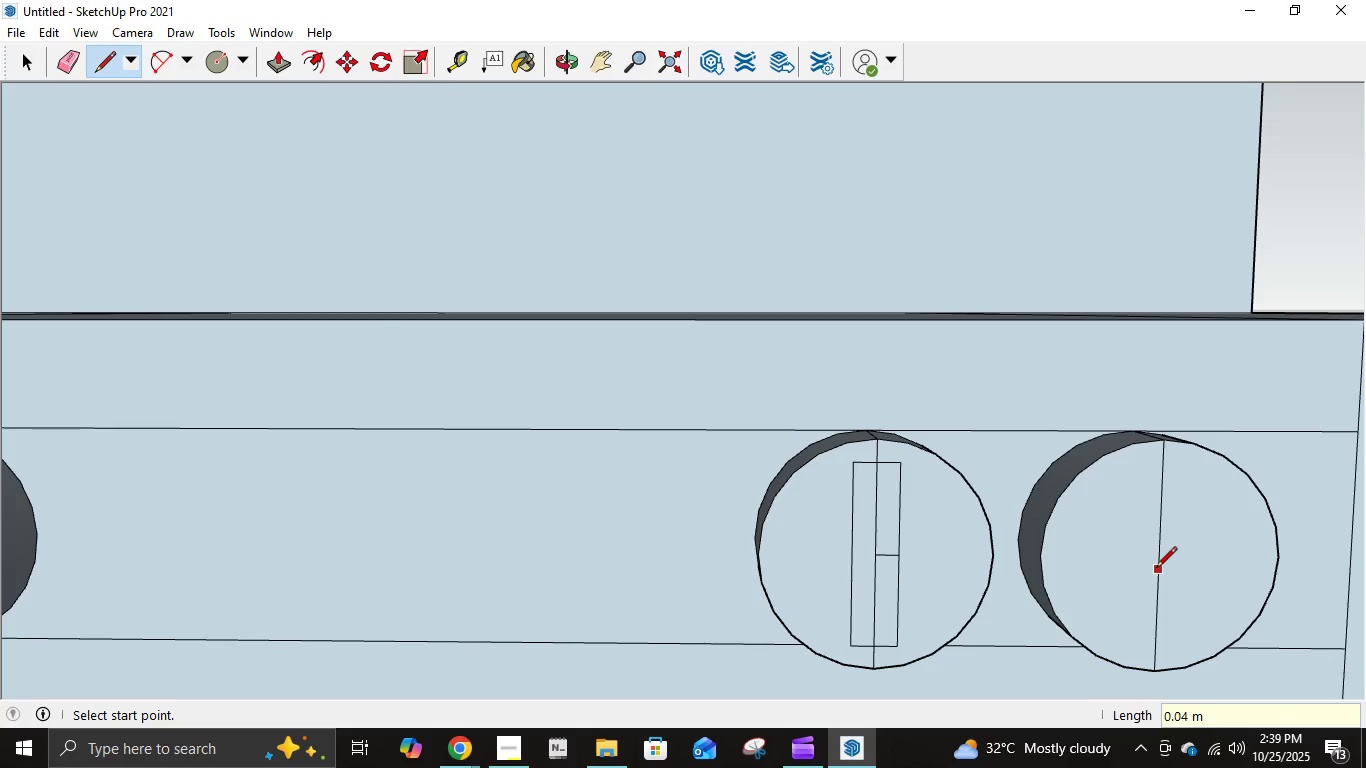 
left_click([1159, 562])
 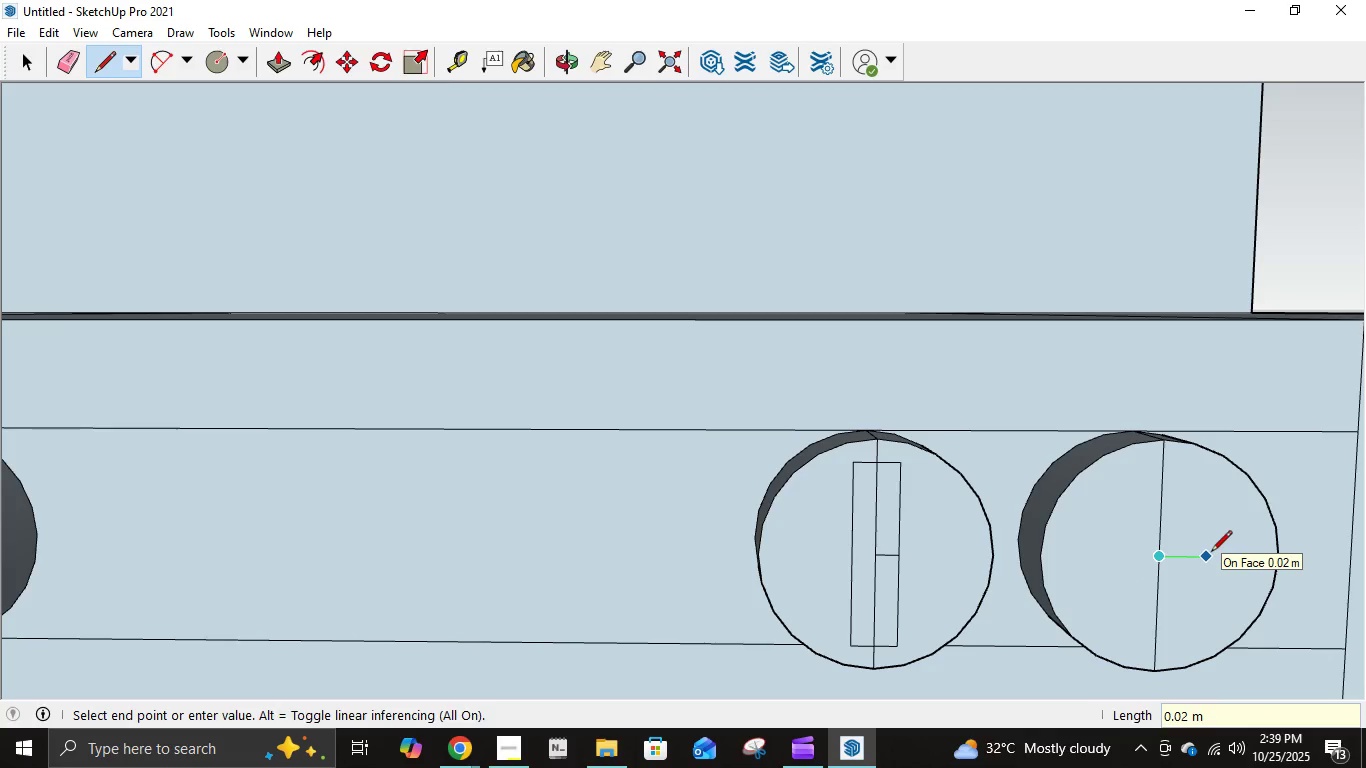 
key(NumpadDecimal)
 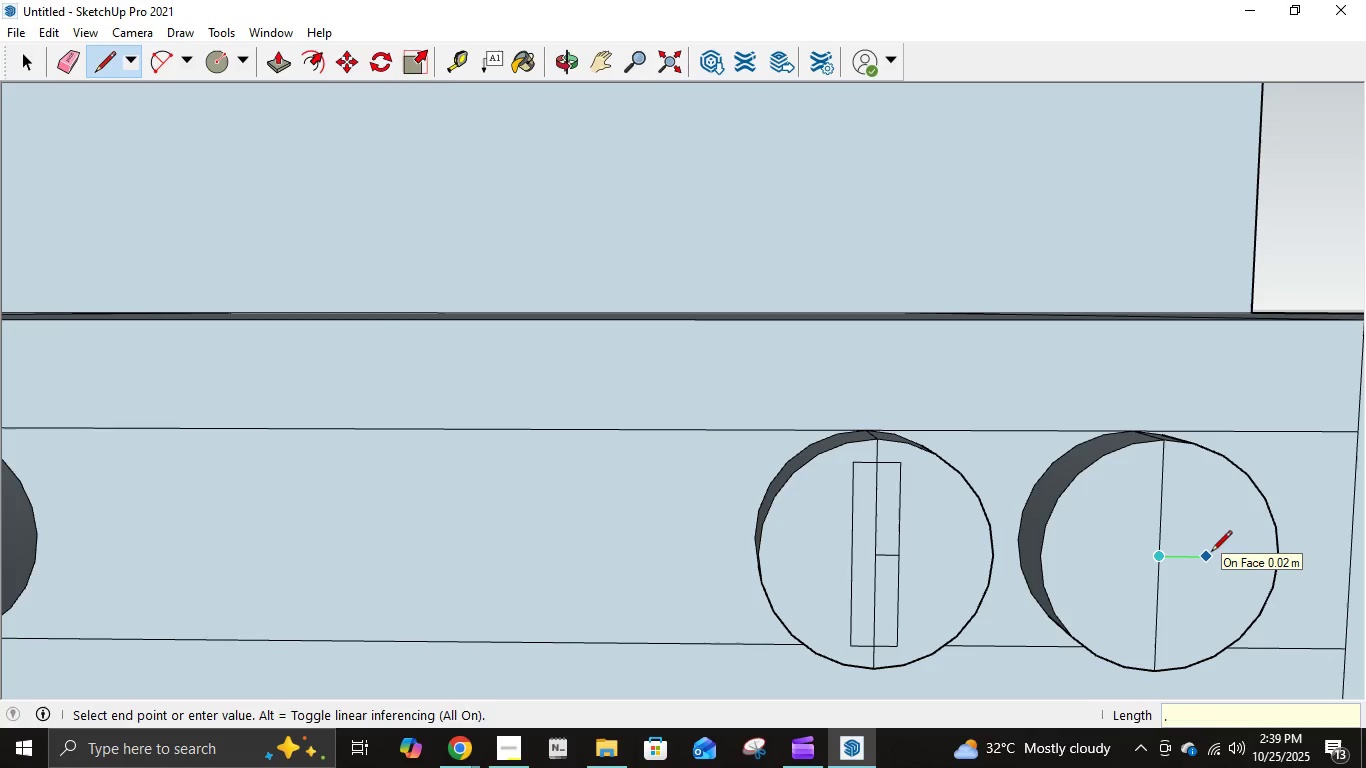 
key(Numpad0)
 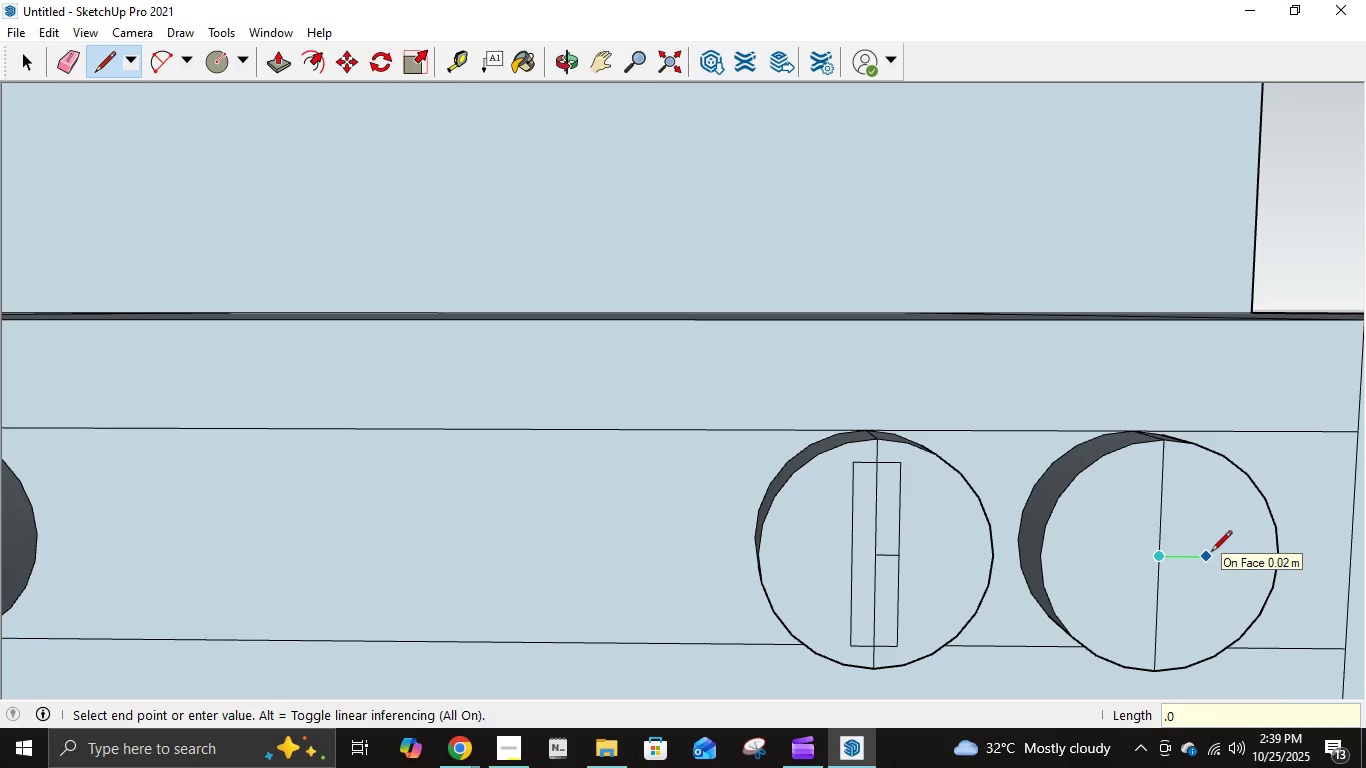 
key(Numpad1)
 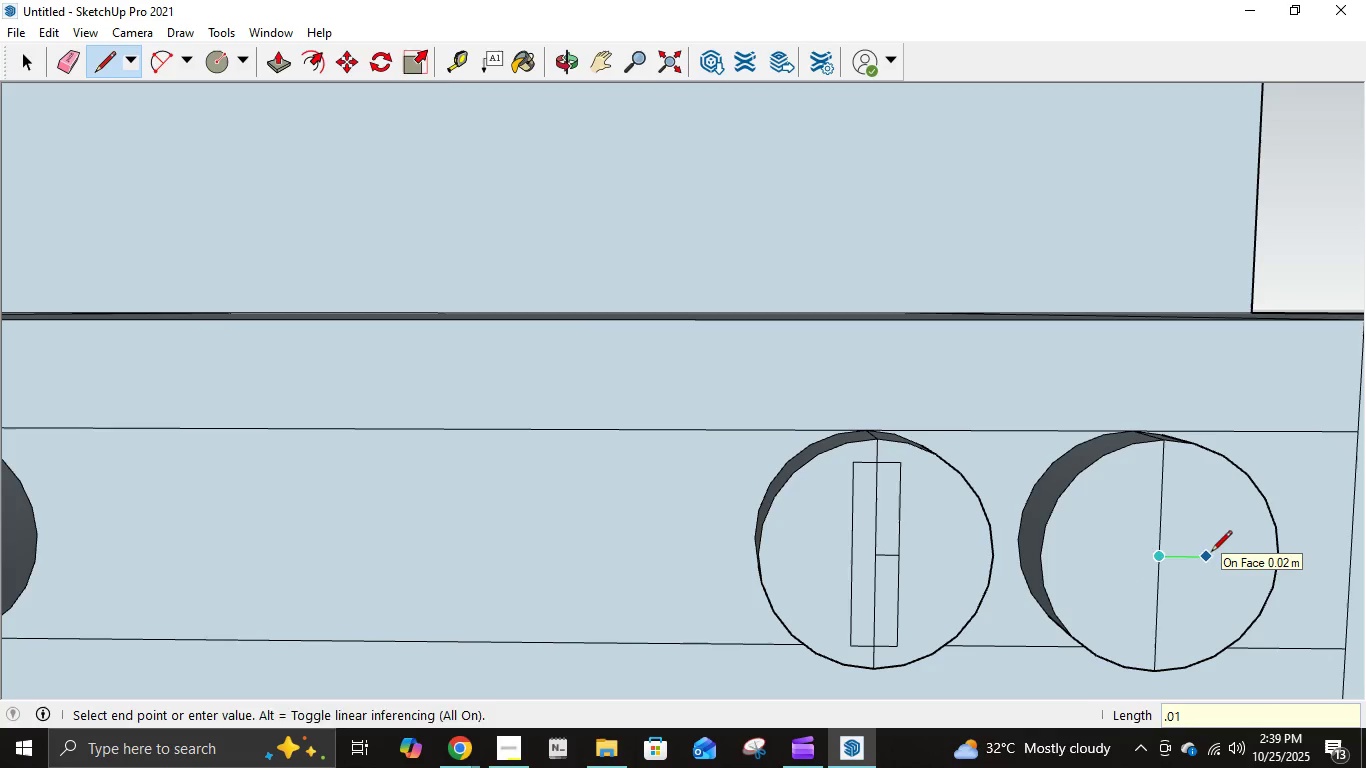 
key(NumpadEnter)
 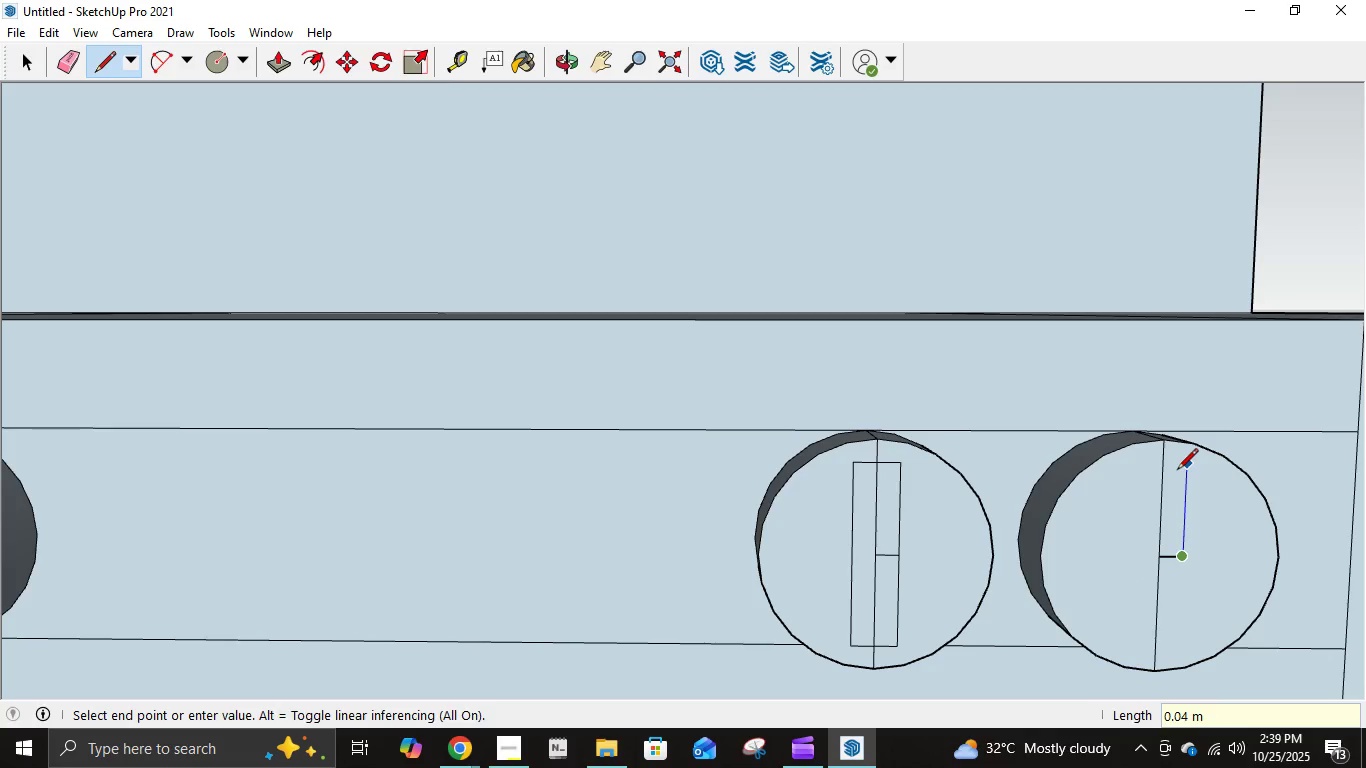 
key(NumpadDecimal)
 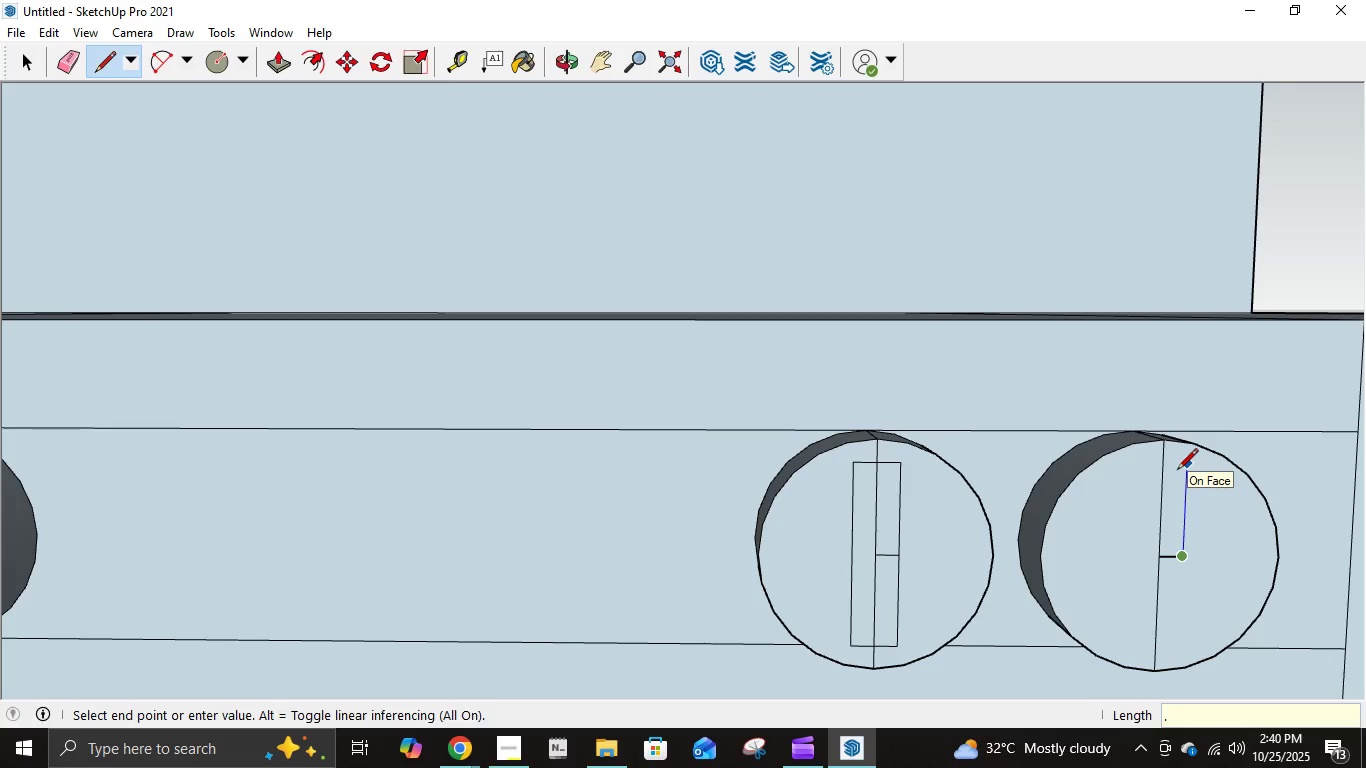 
key(Numpad0)
 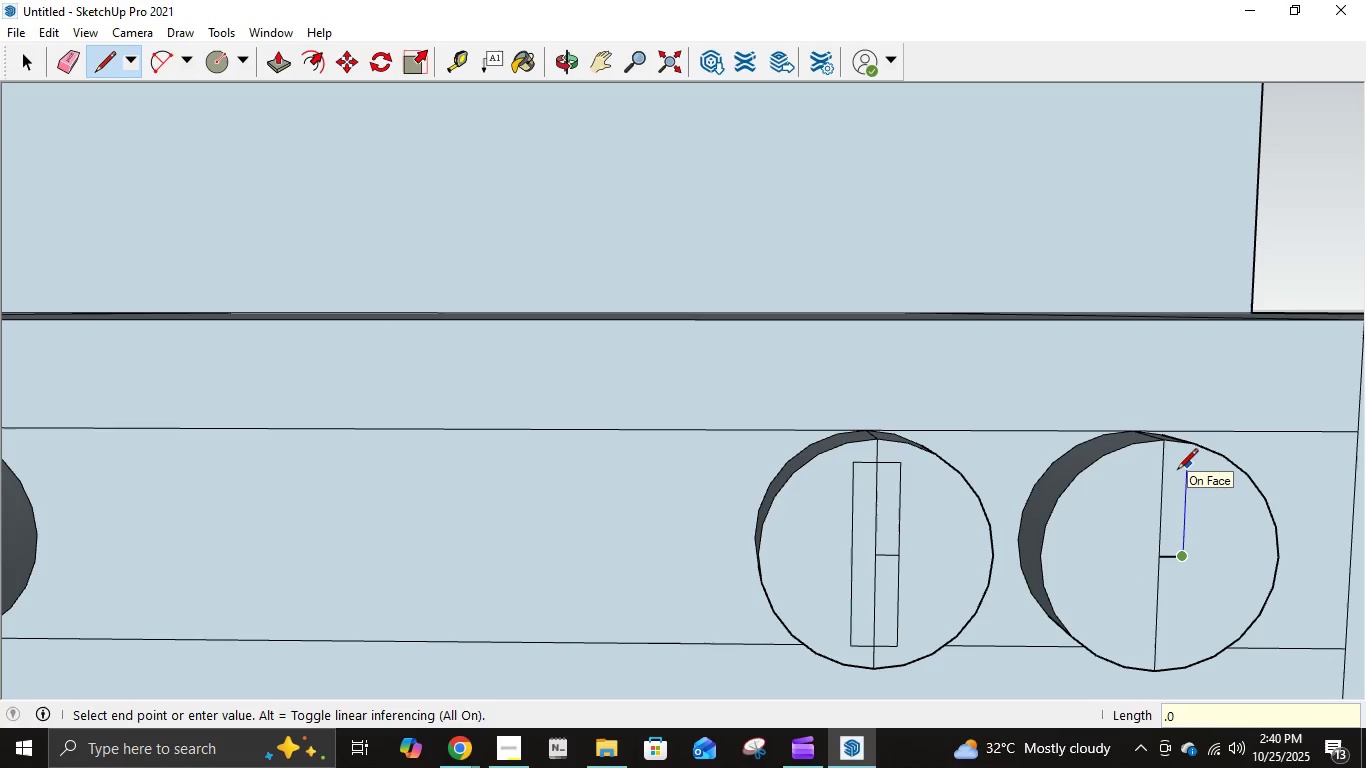 
key(Numpad4)
 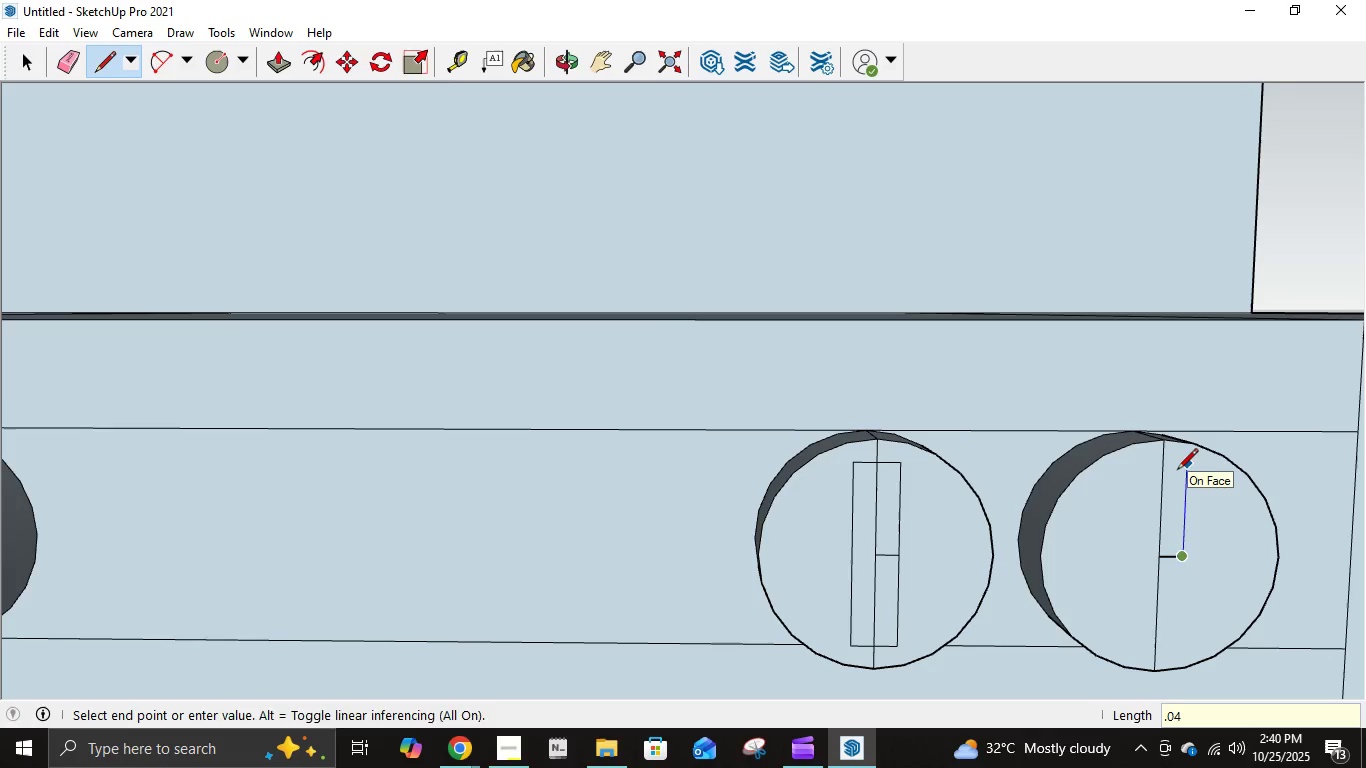 
key(NumpadEnter)
 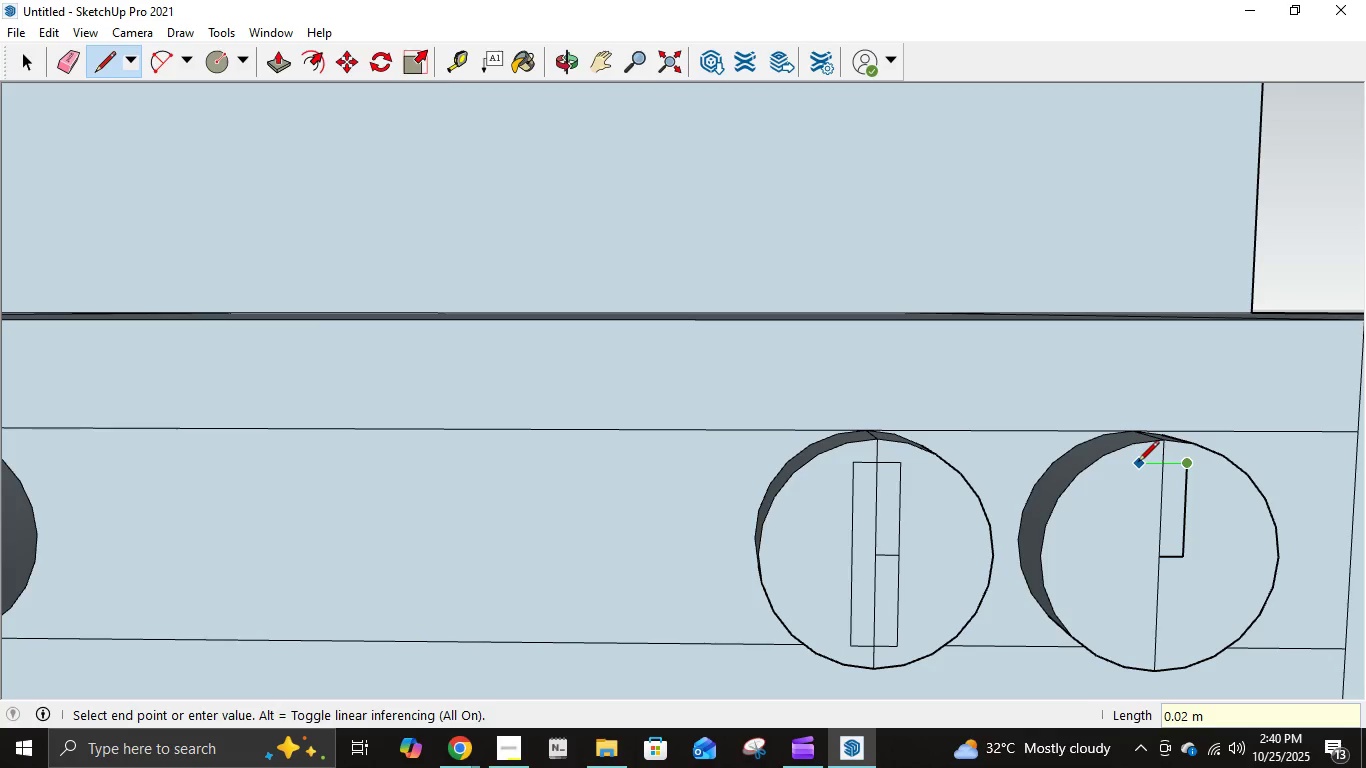 
key(NumpadDecimal)
 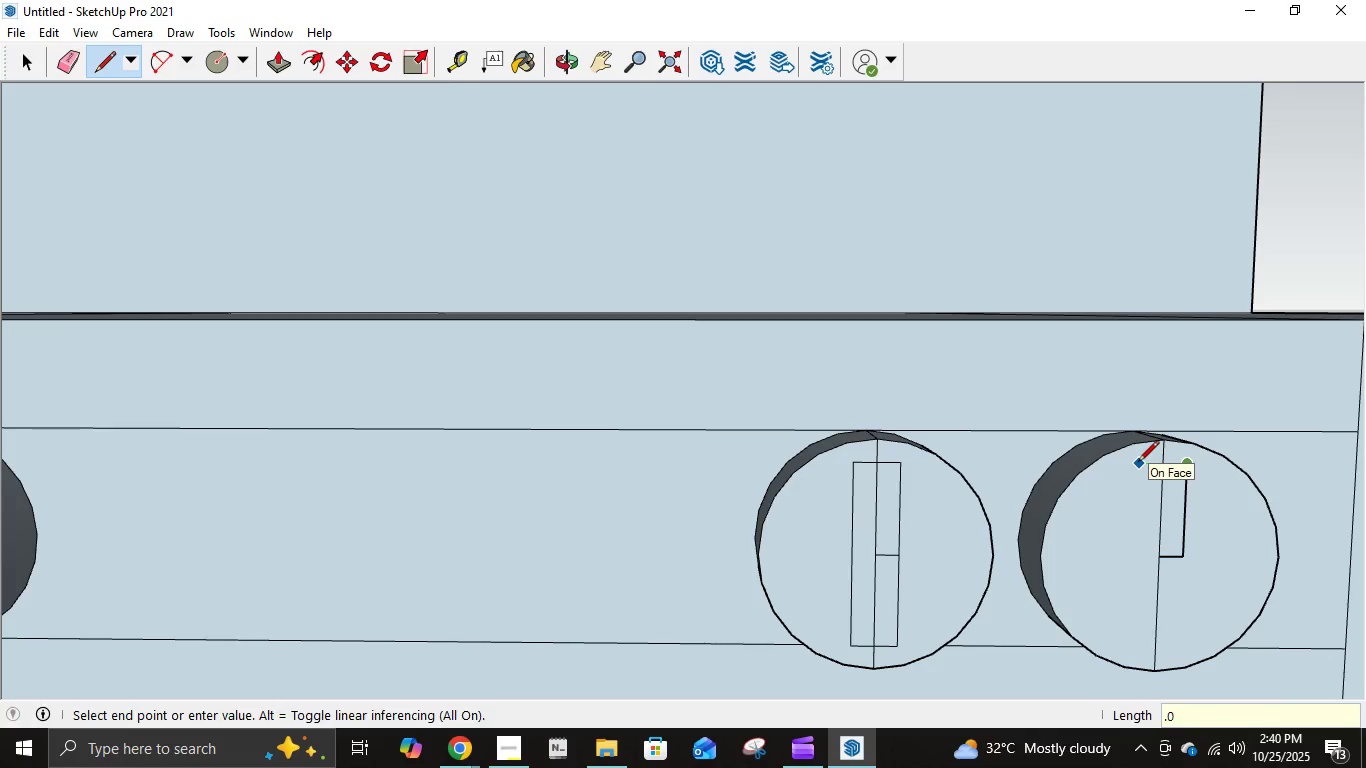 
key(Numpad0)
 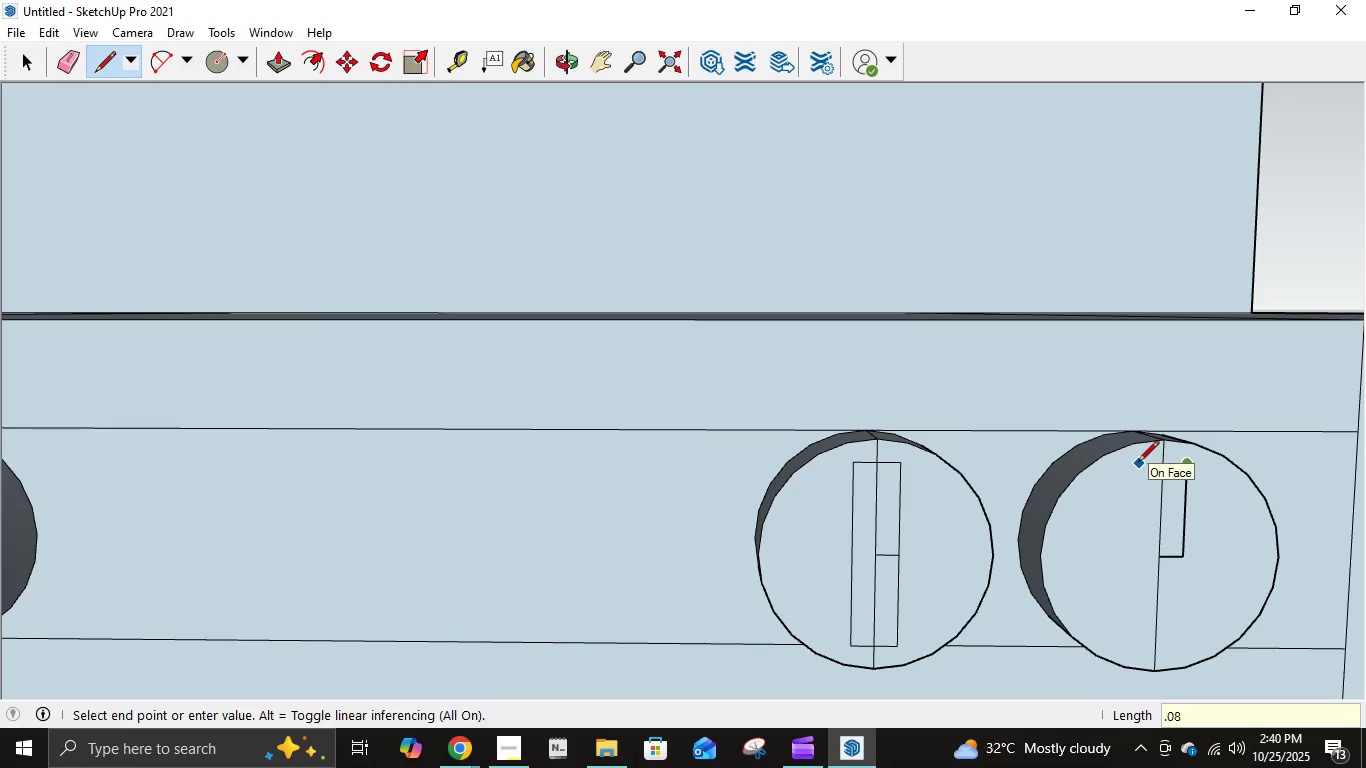 
key(Numpad8)
 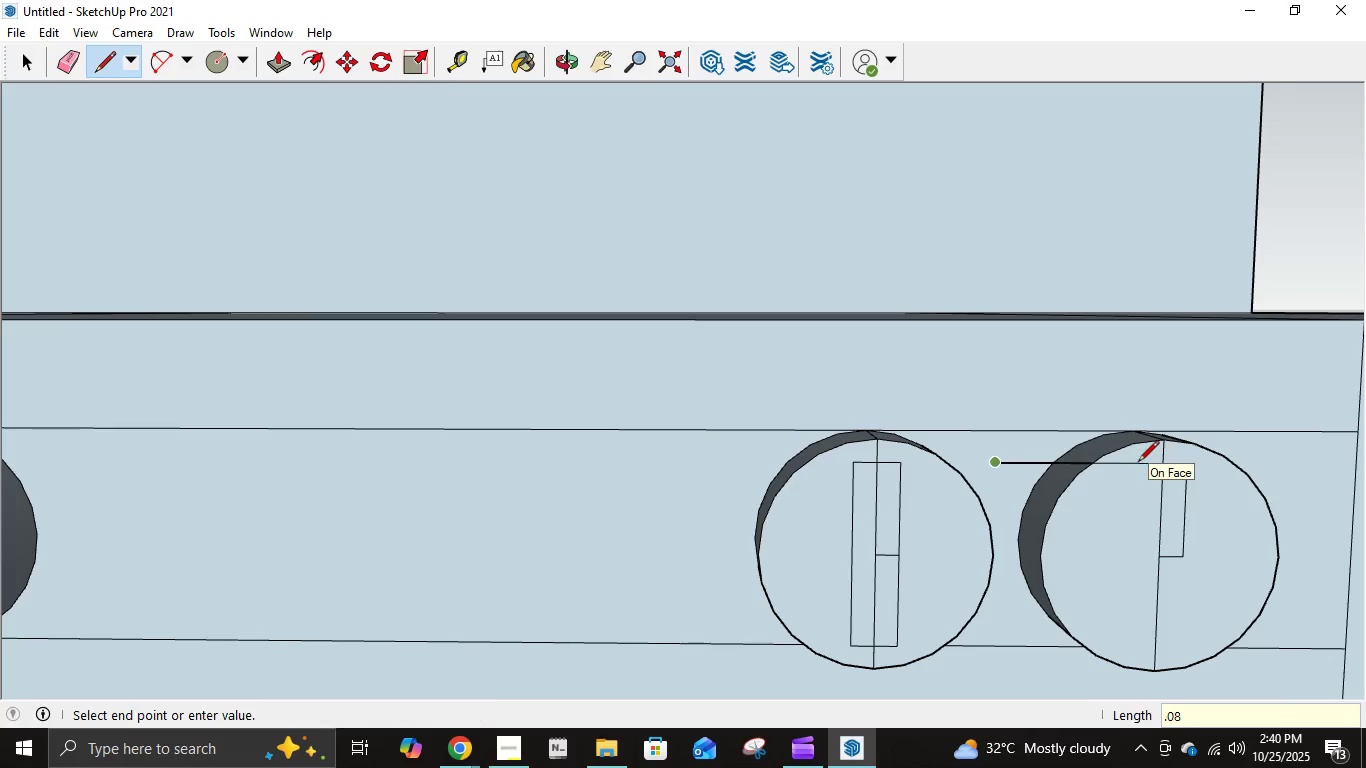 
key(NumpadEnter)
 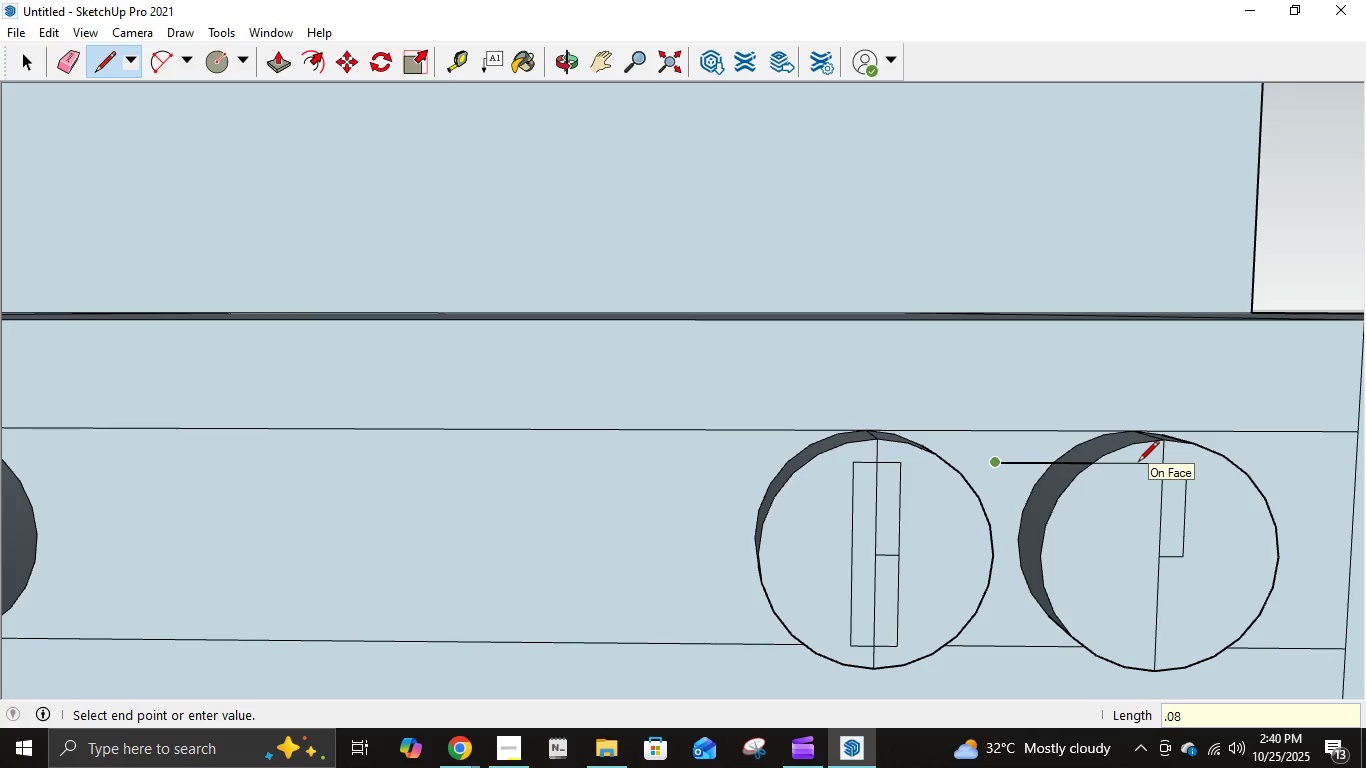 
key(Control+Z)
 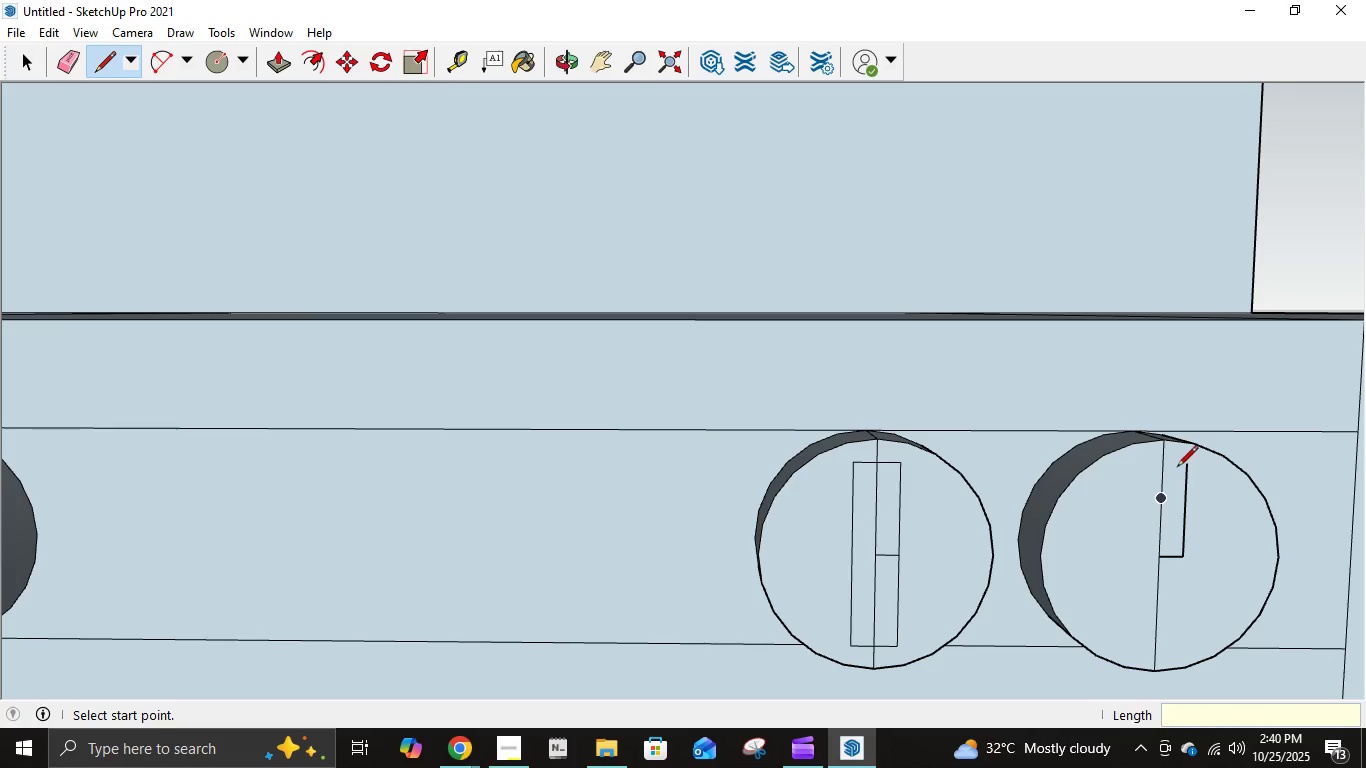 
left_click([1188, 464])
 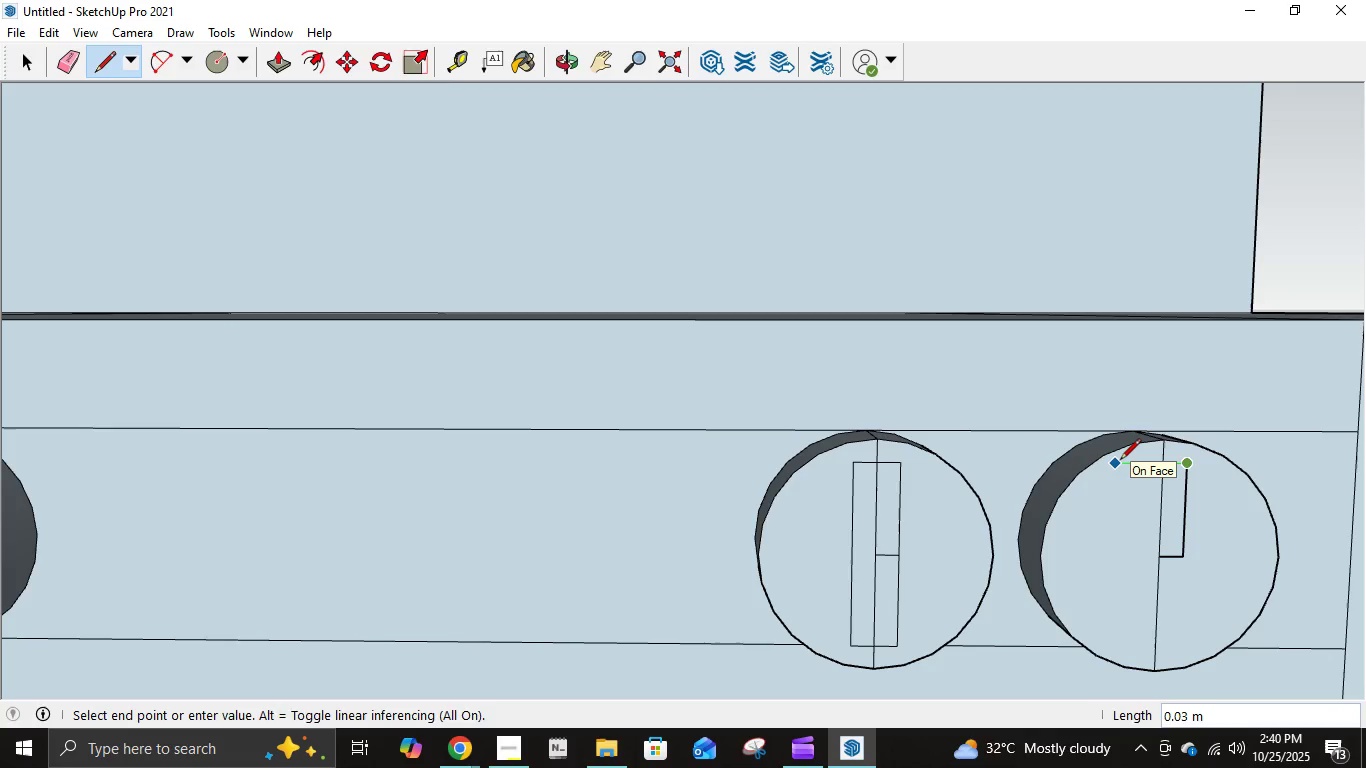 
key(NumpadDecimal)
 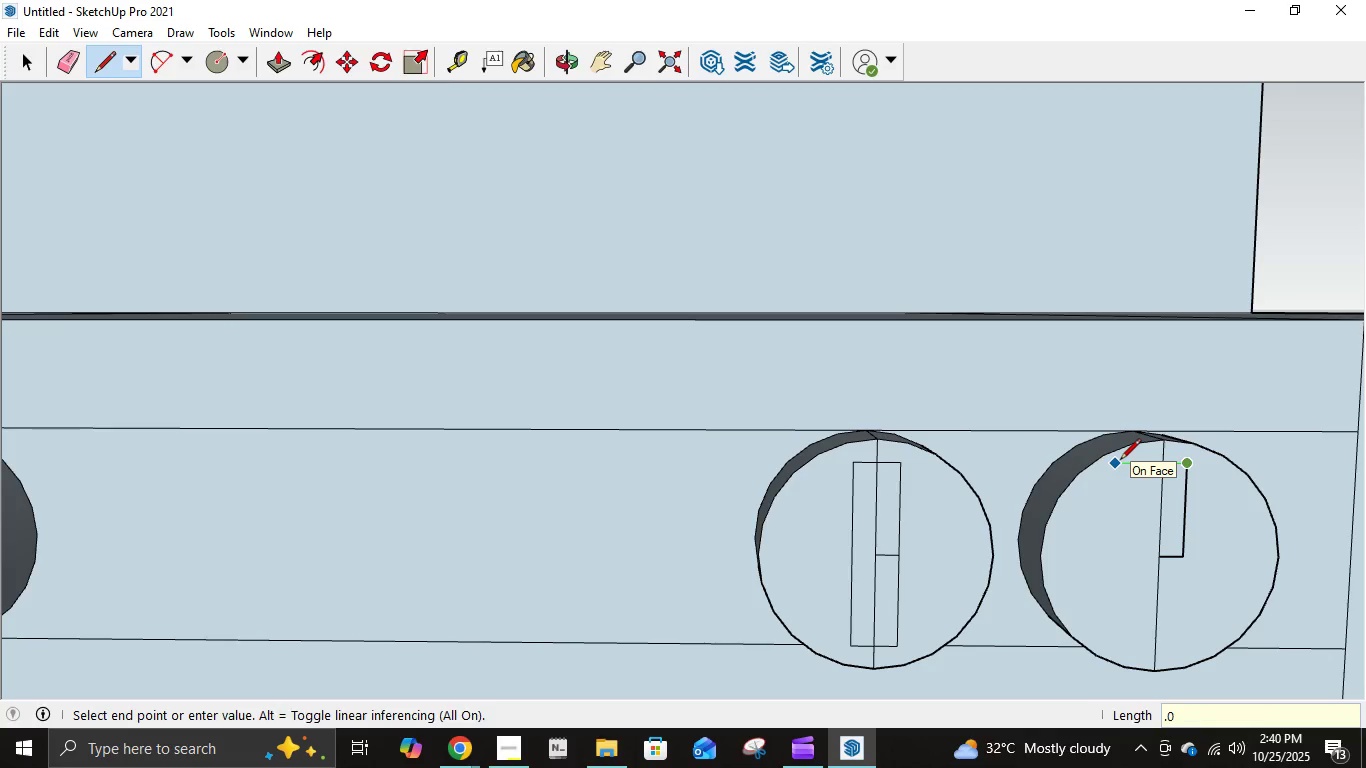 
key(Numpad0)
 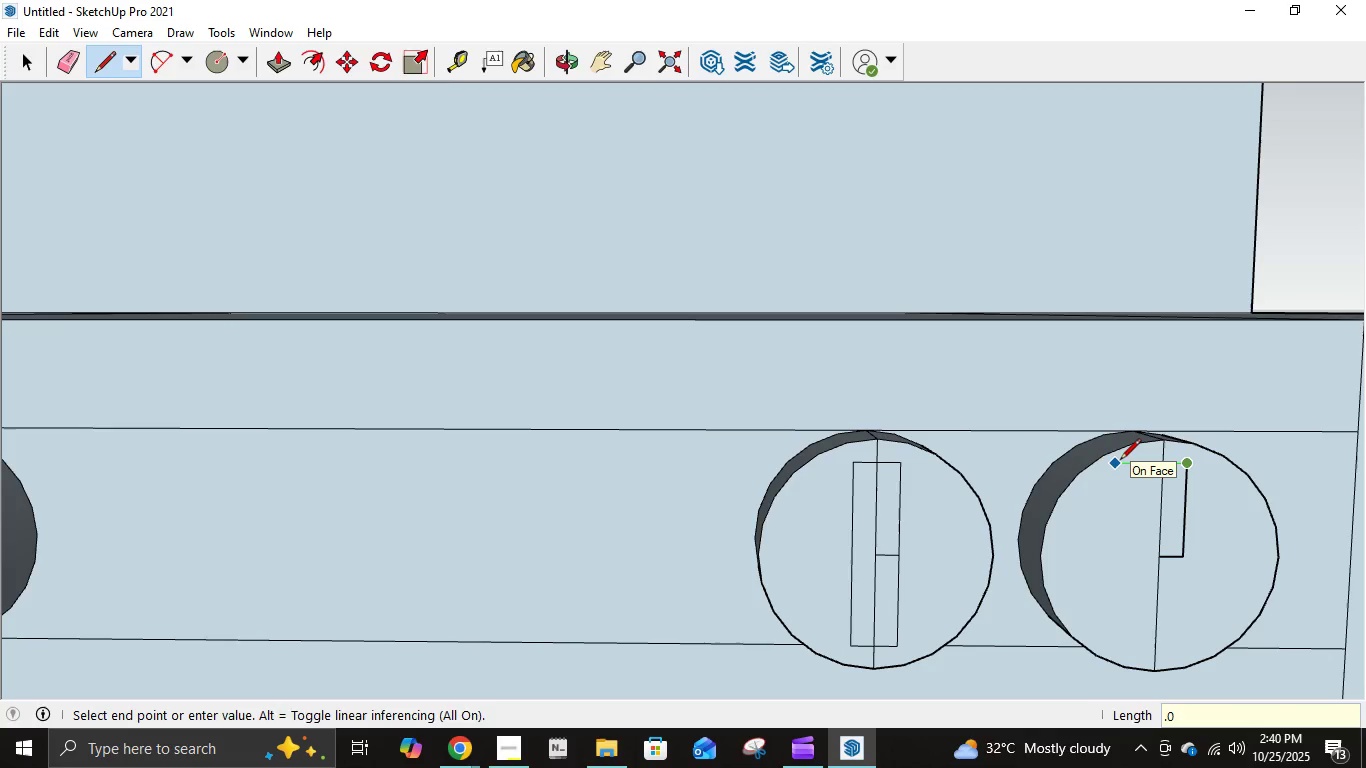 
key(Numpad2)
 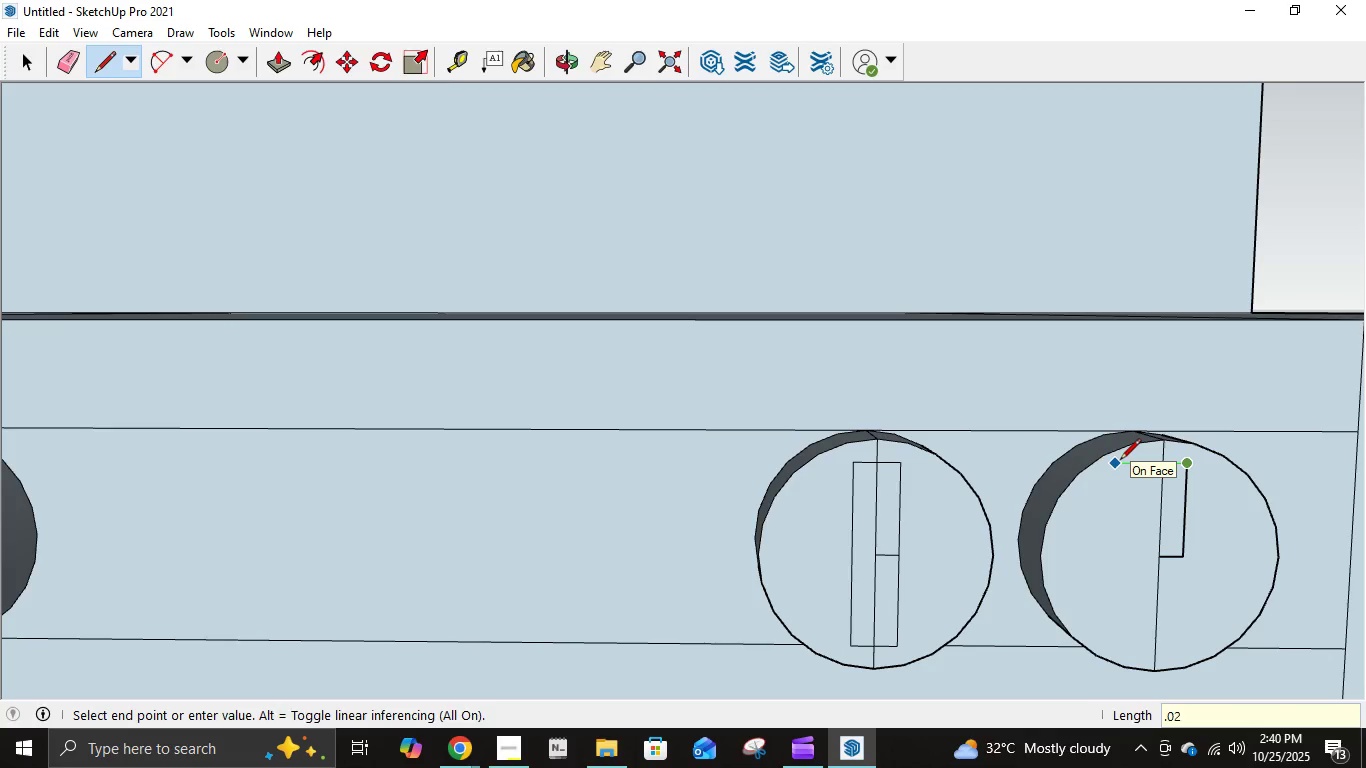 
key(NumpadEnter)
 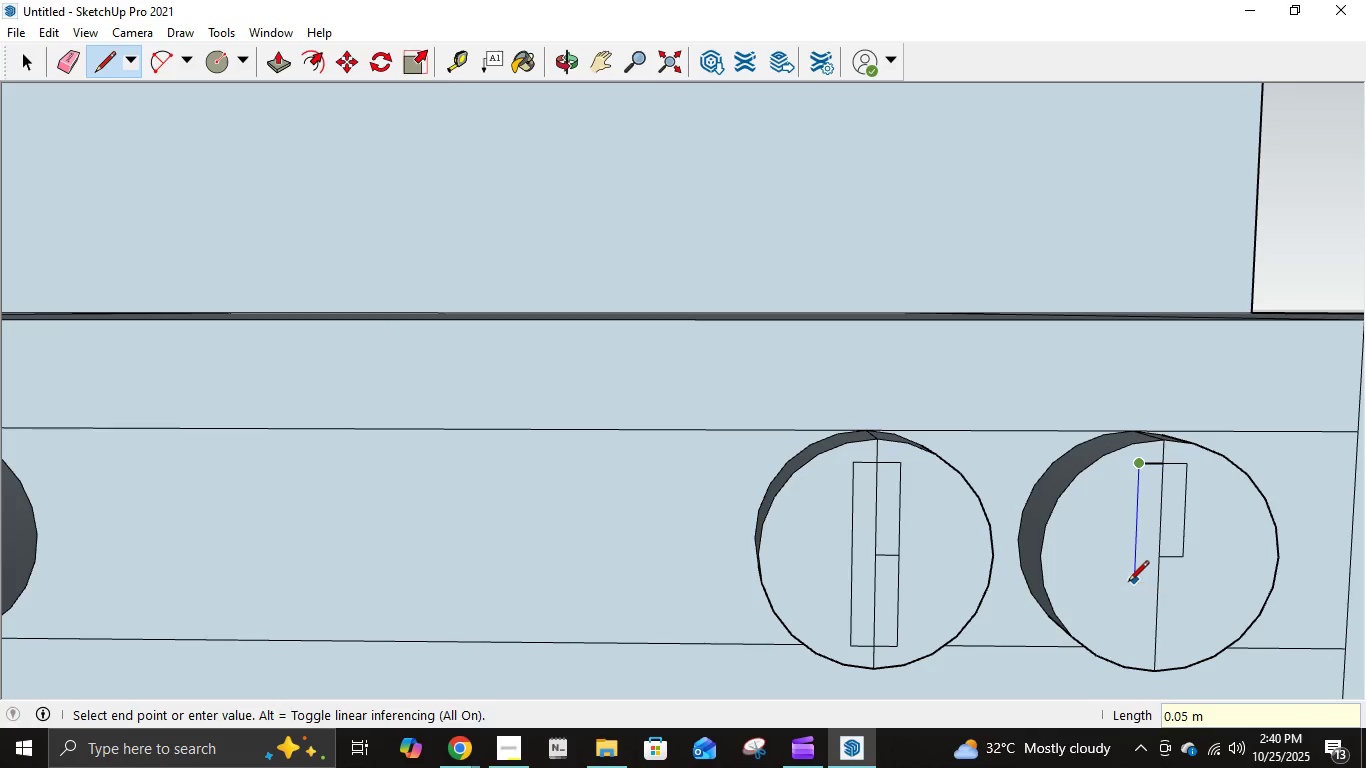 
key(NumpadDecimal)
 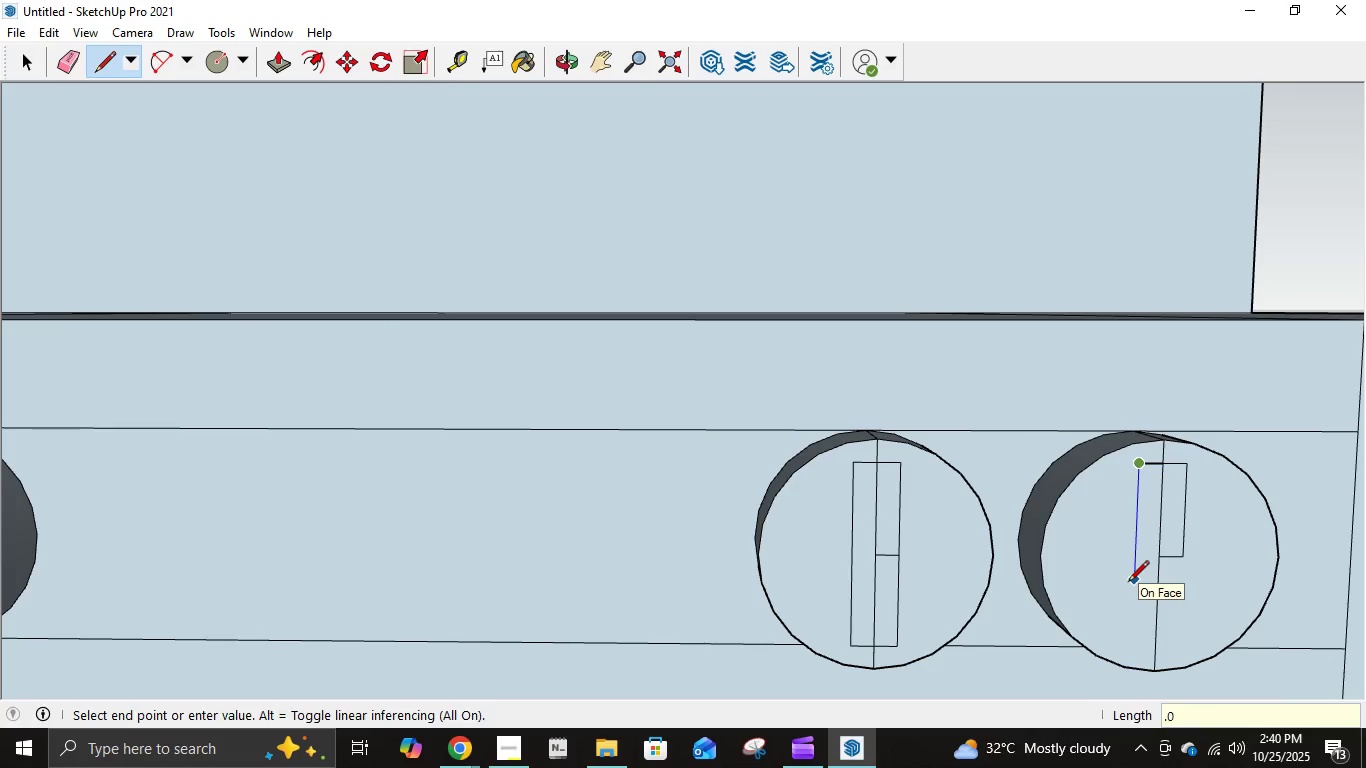 
key(Numpad0)
 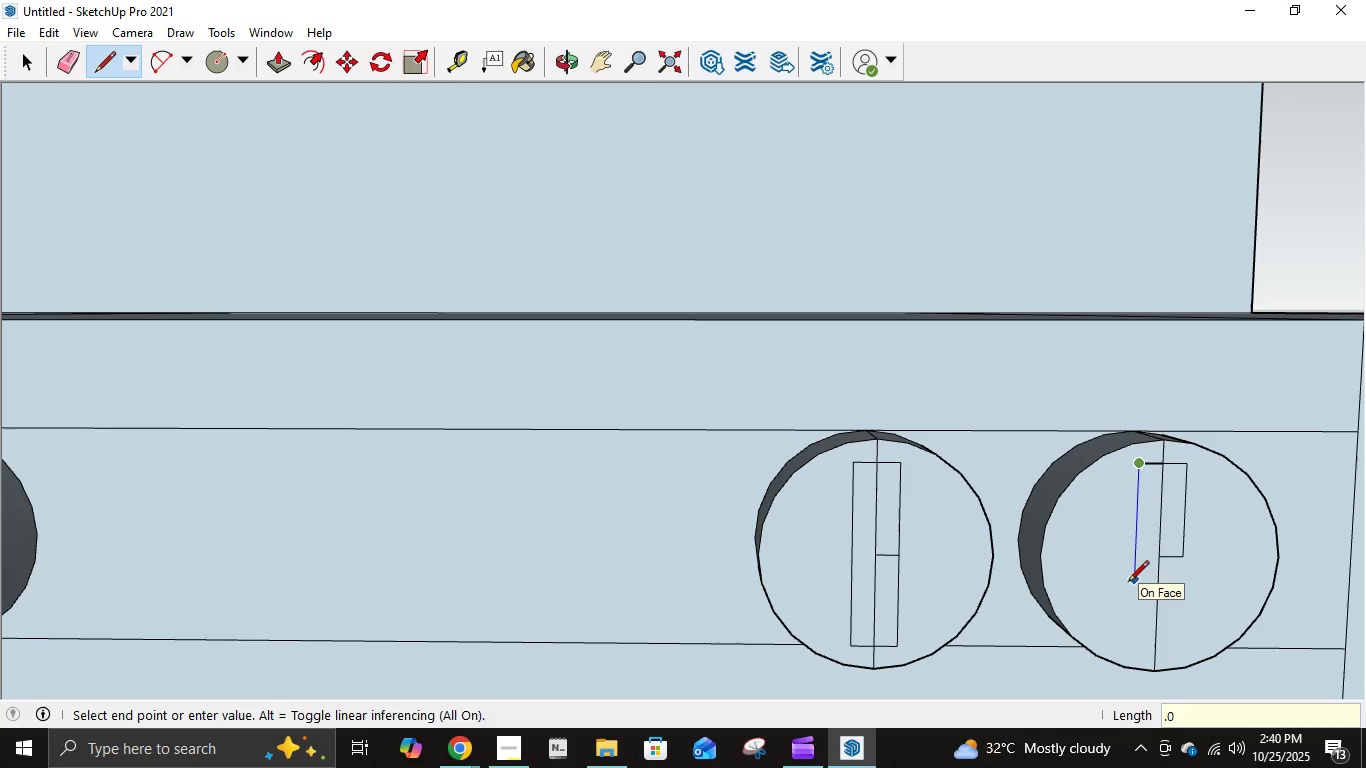 
key(Numpad8)
 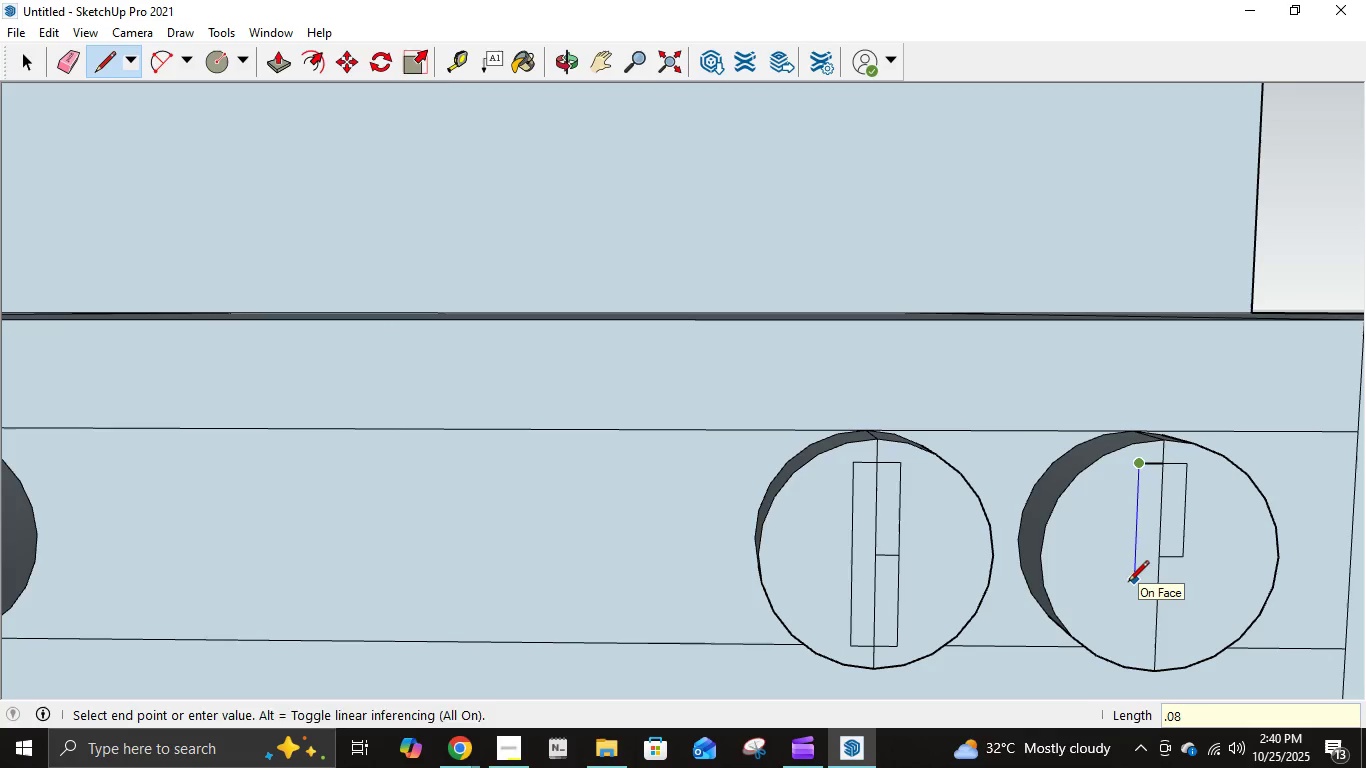 
key(NumpadEnter)
 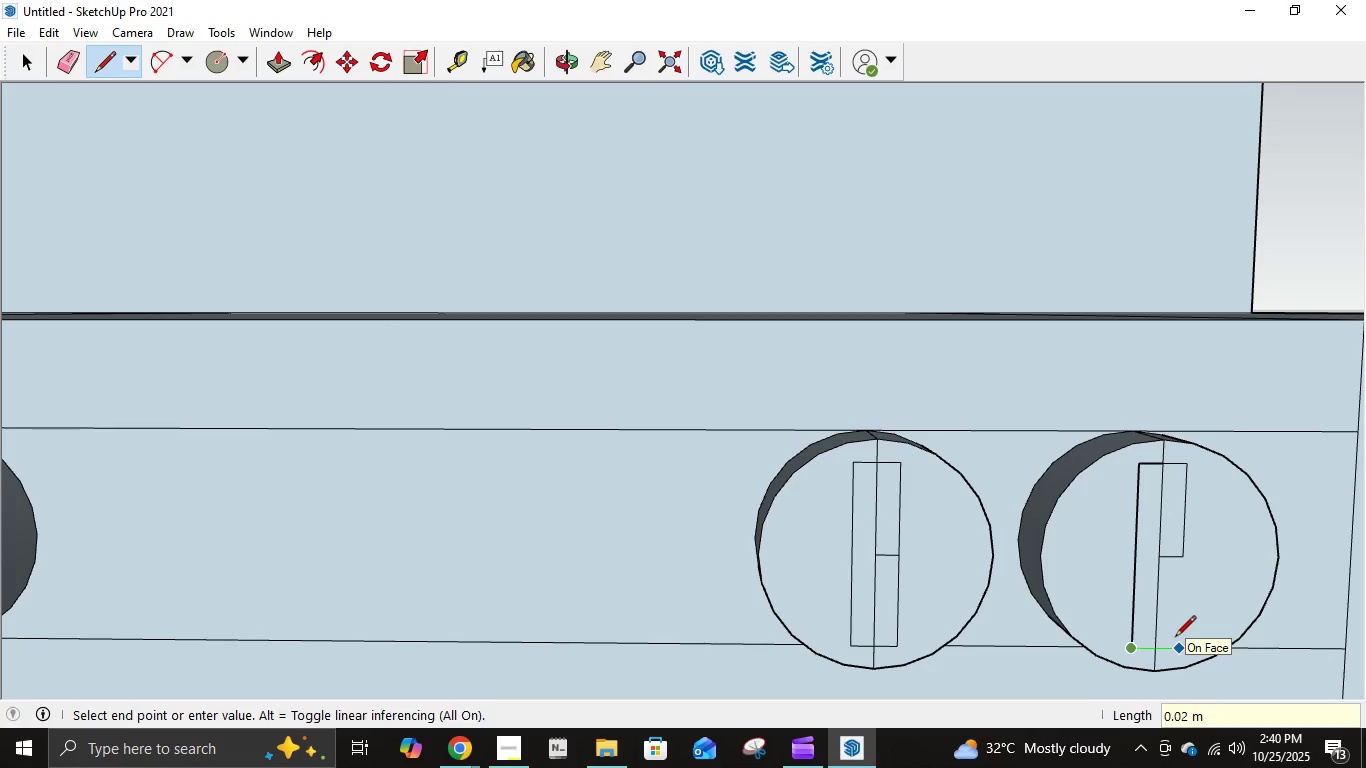 
key(NumpadDecimal)
 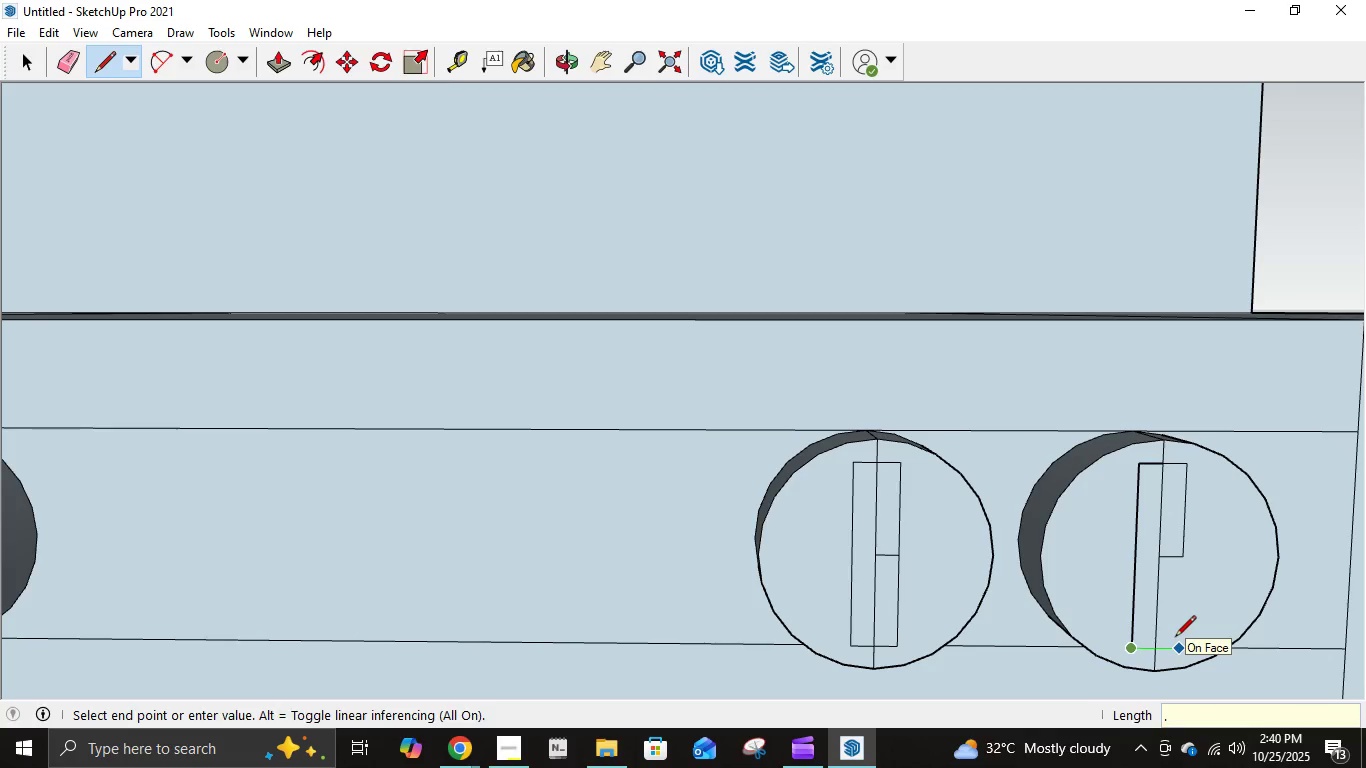 
key(Numpad0)
 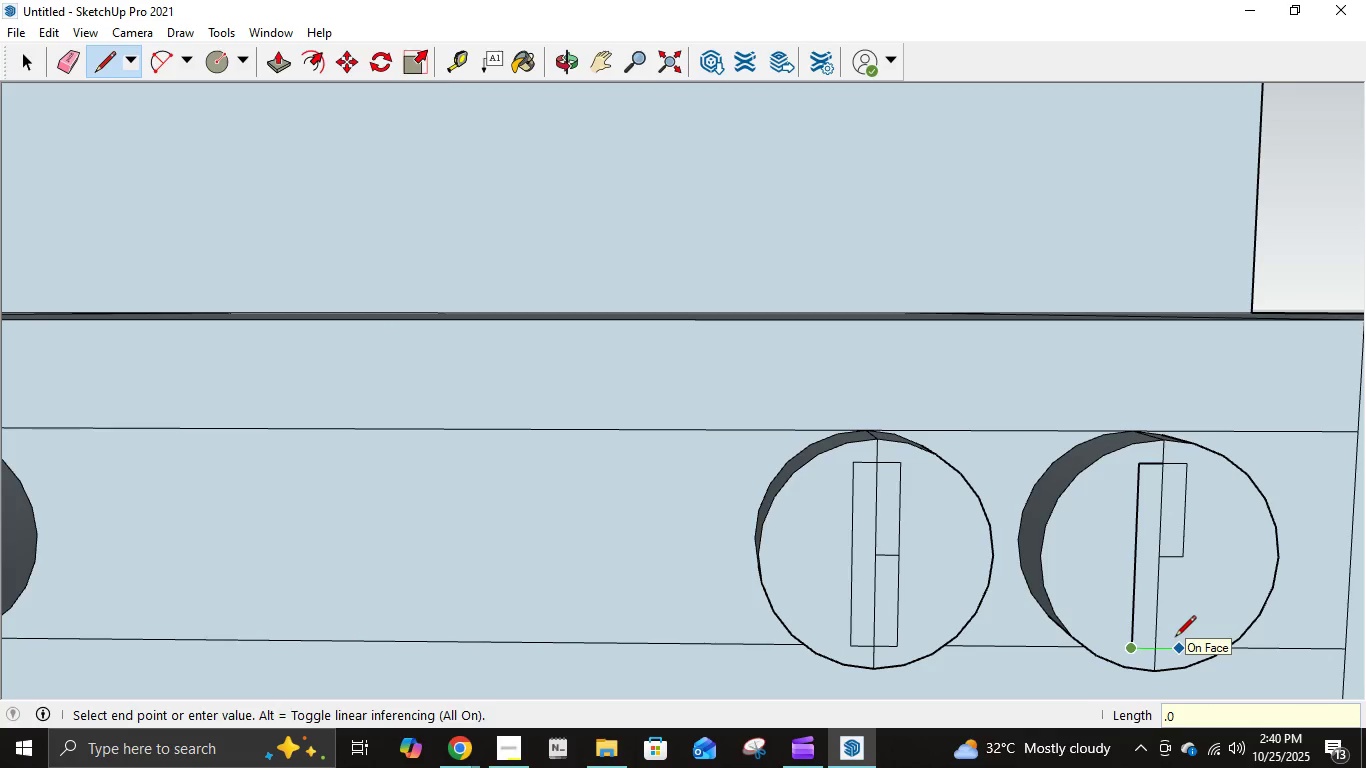 
key(Numpad2)
 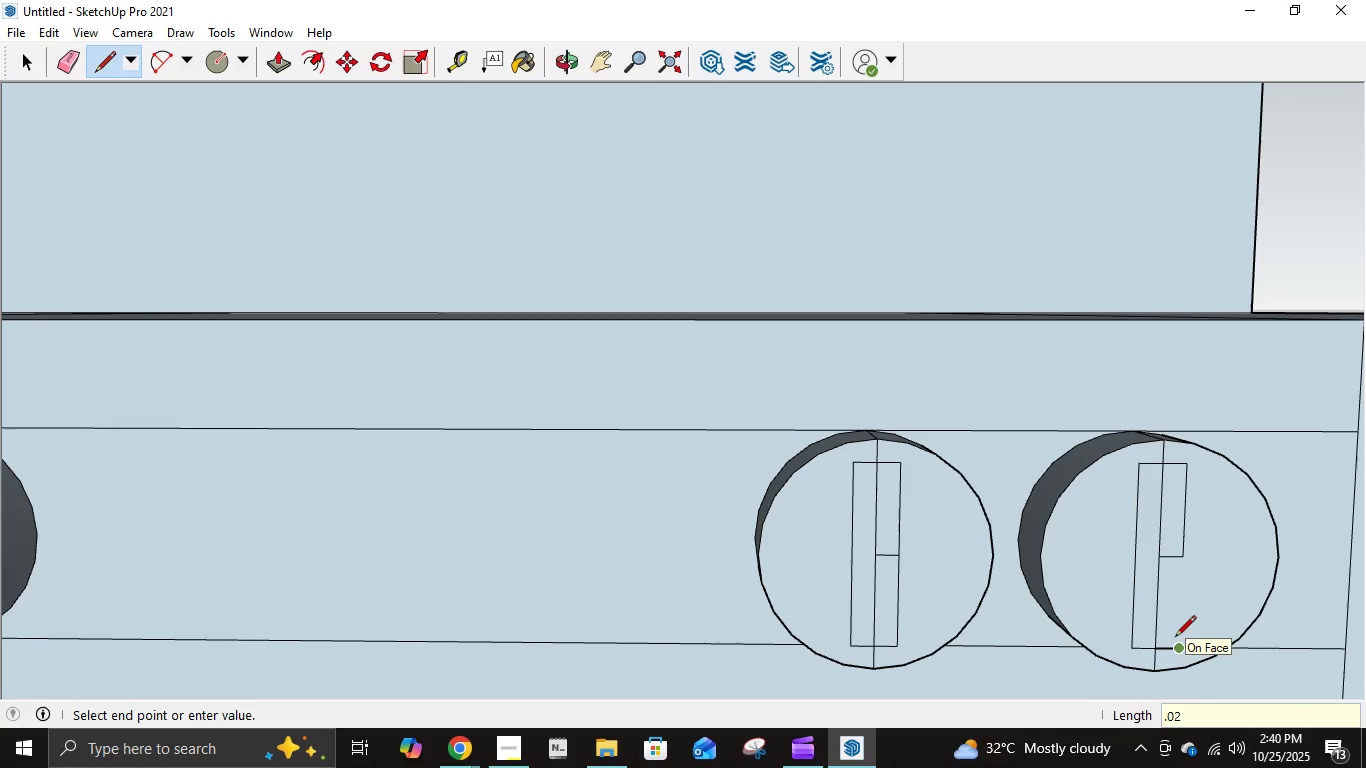 
key(NumpadEnter)
 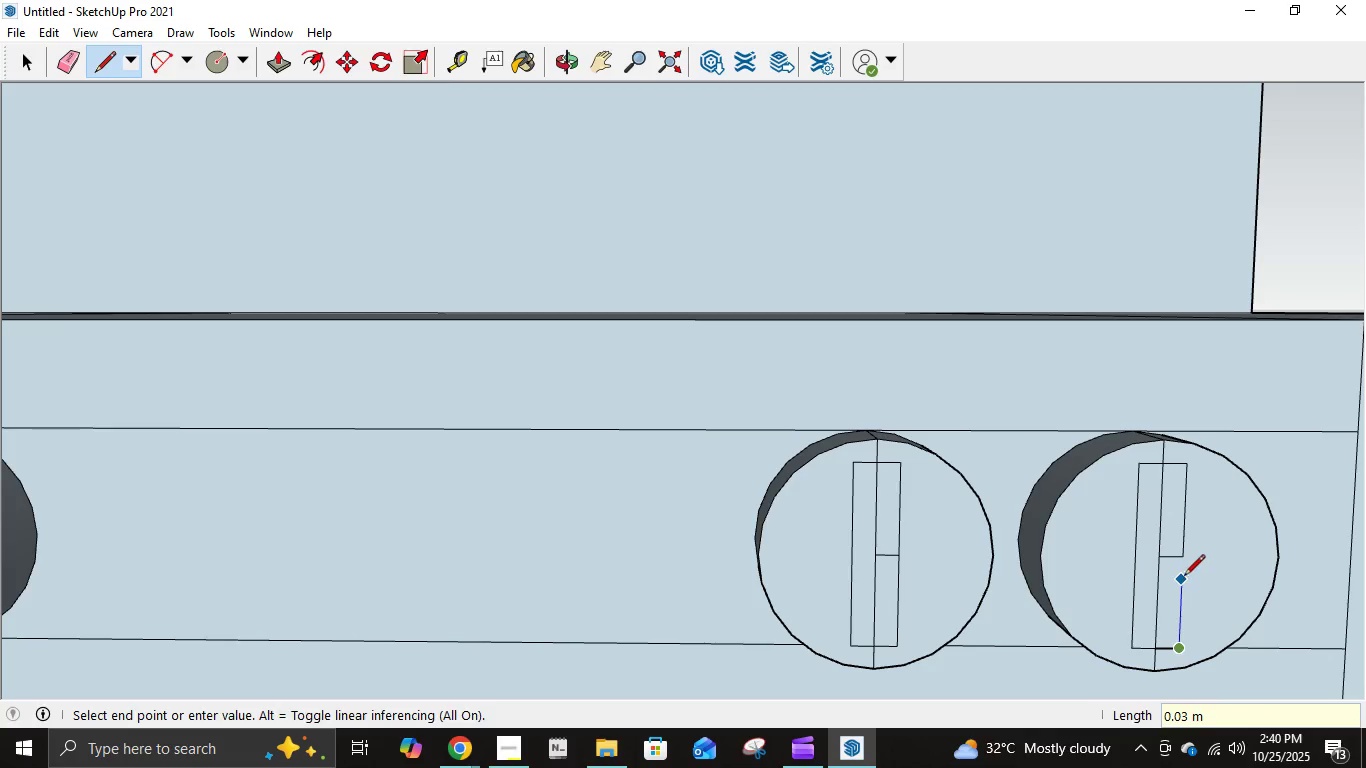 
left_click([1184, 560])
 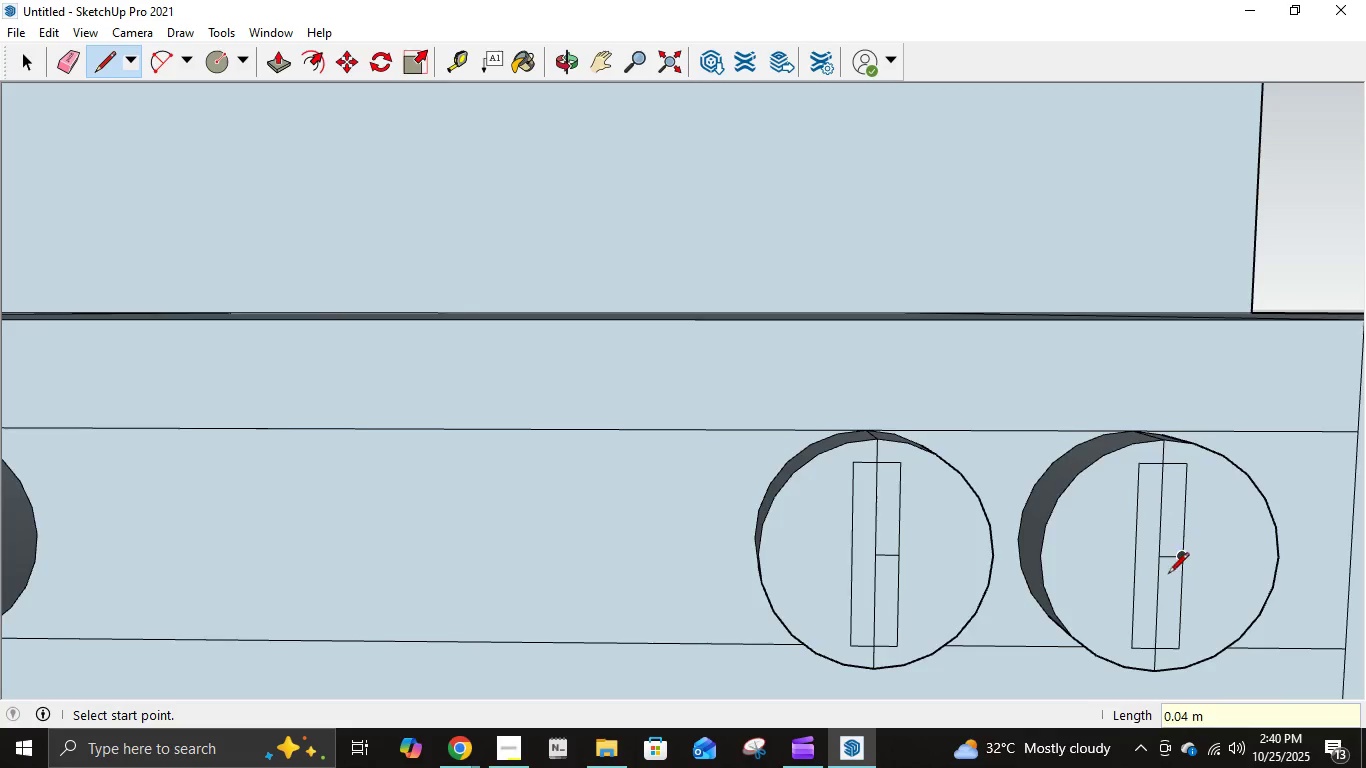 
scroll: coordinate [1165, 586], scroll_direction: down, amount: 9.0
 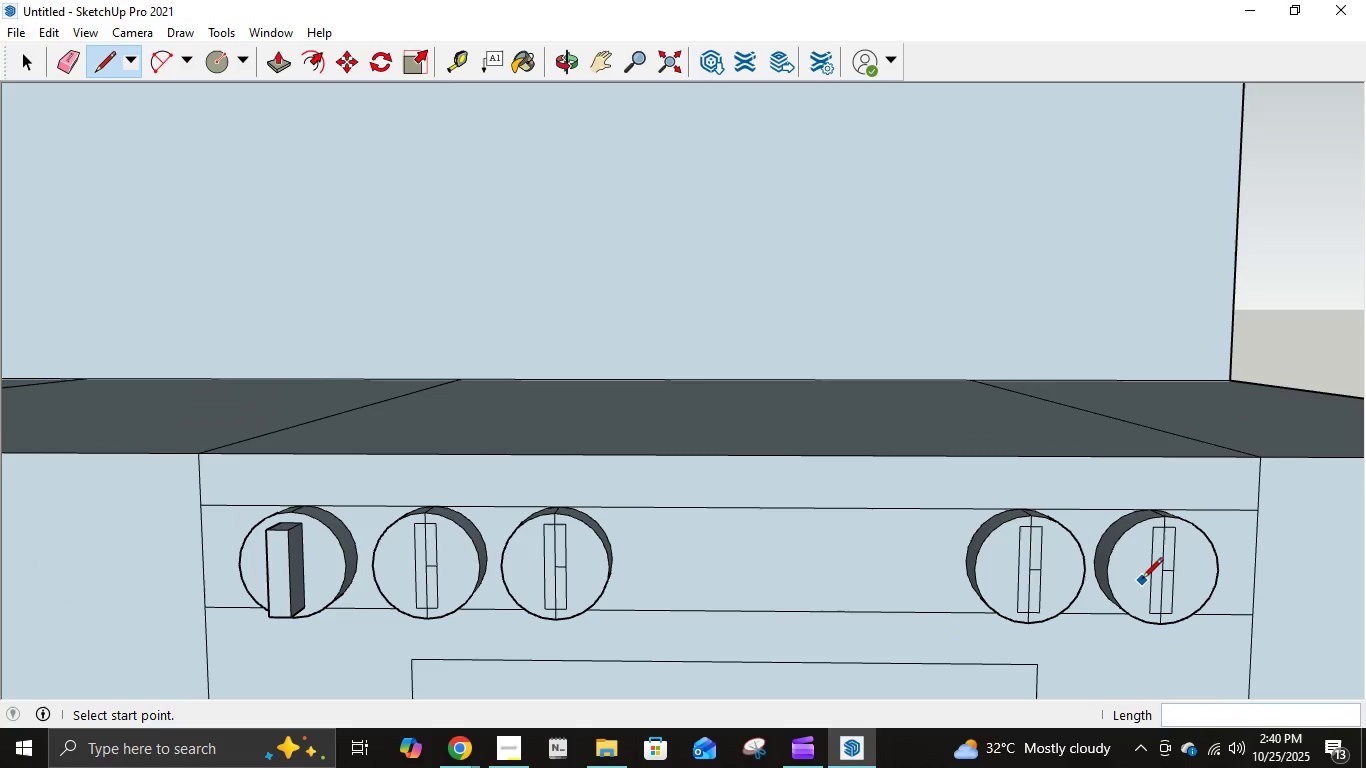 
key(E)
 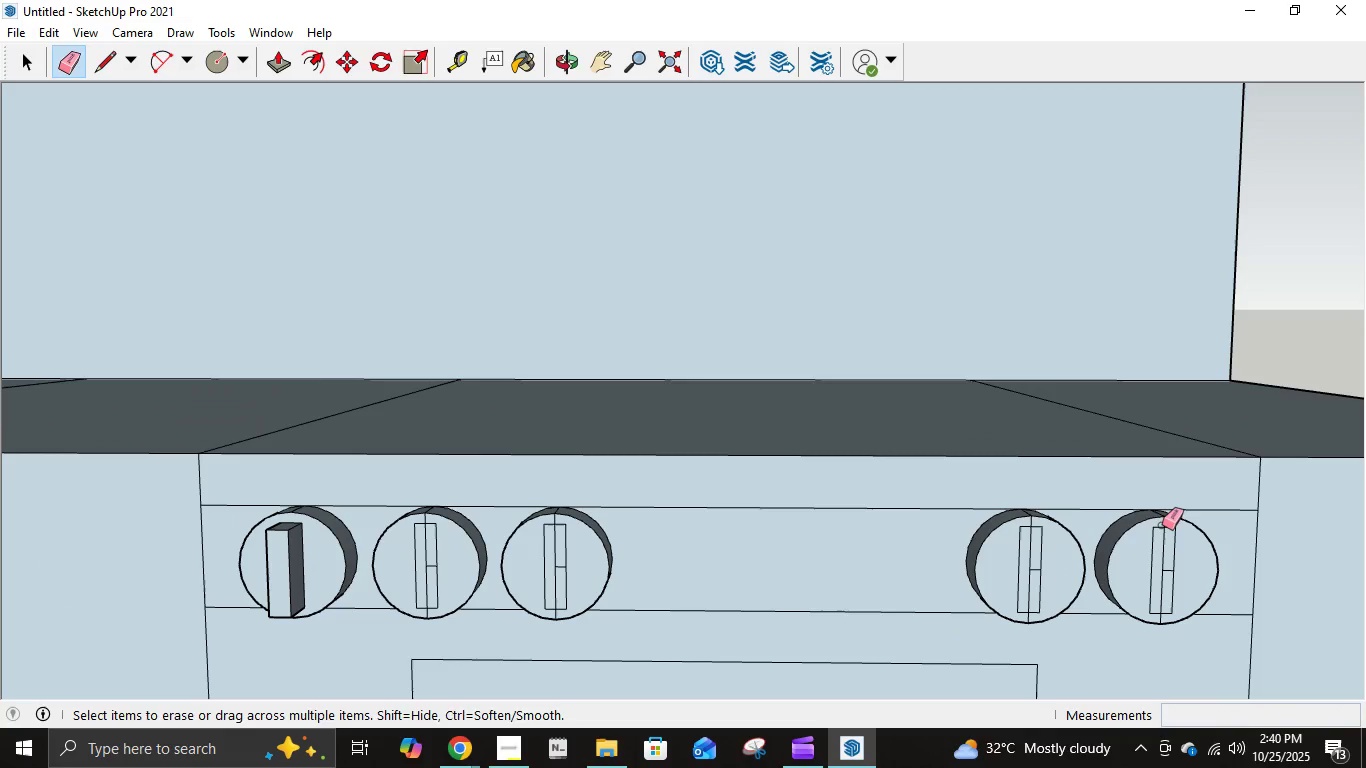 
left_click([1163, 520])
 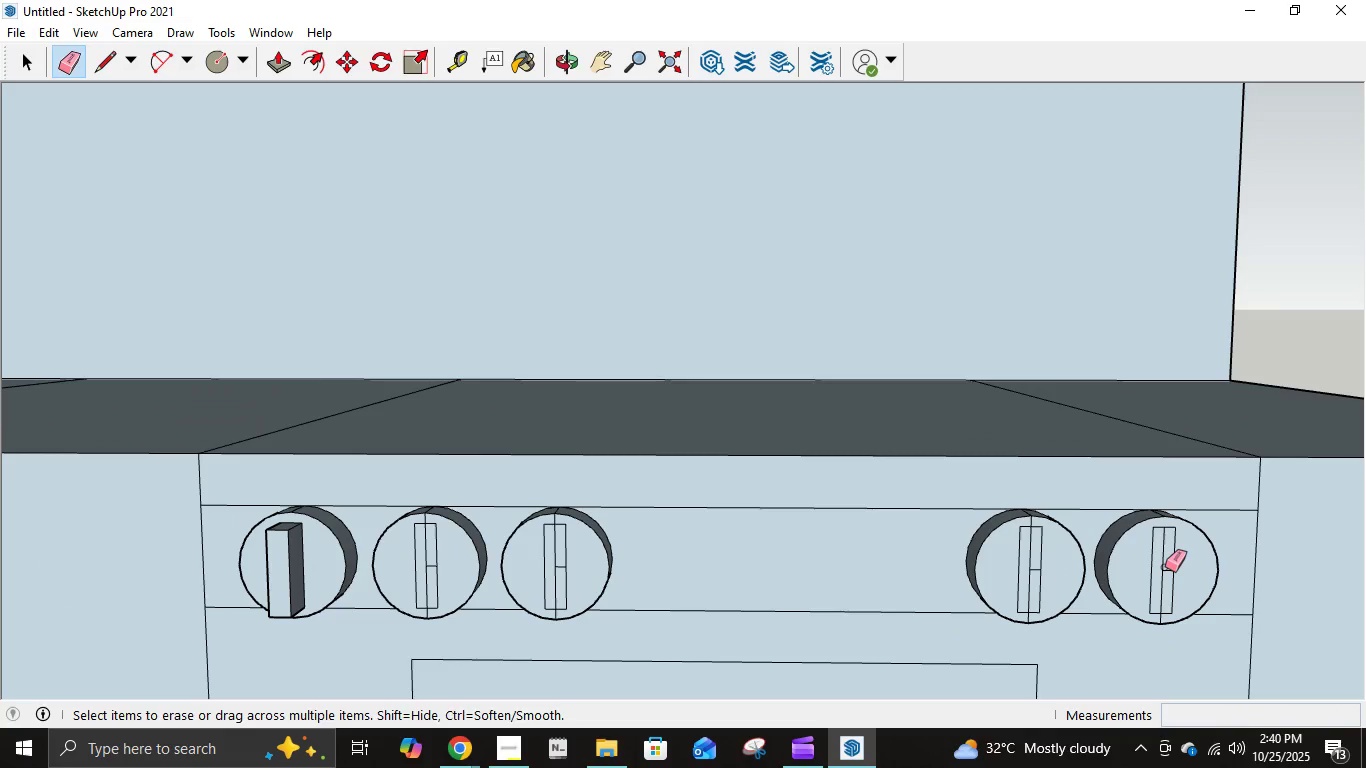 
left_click([1165, 573])
 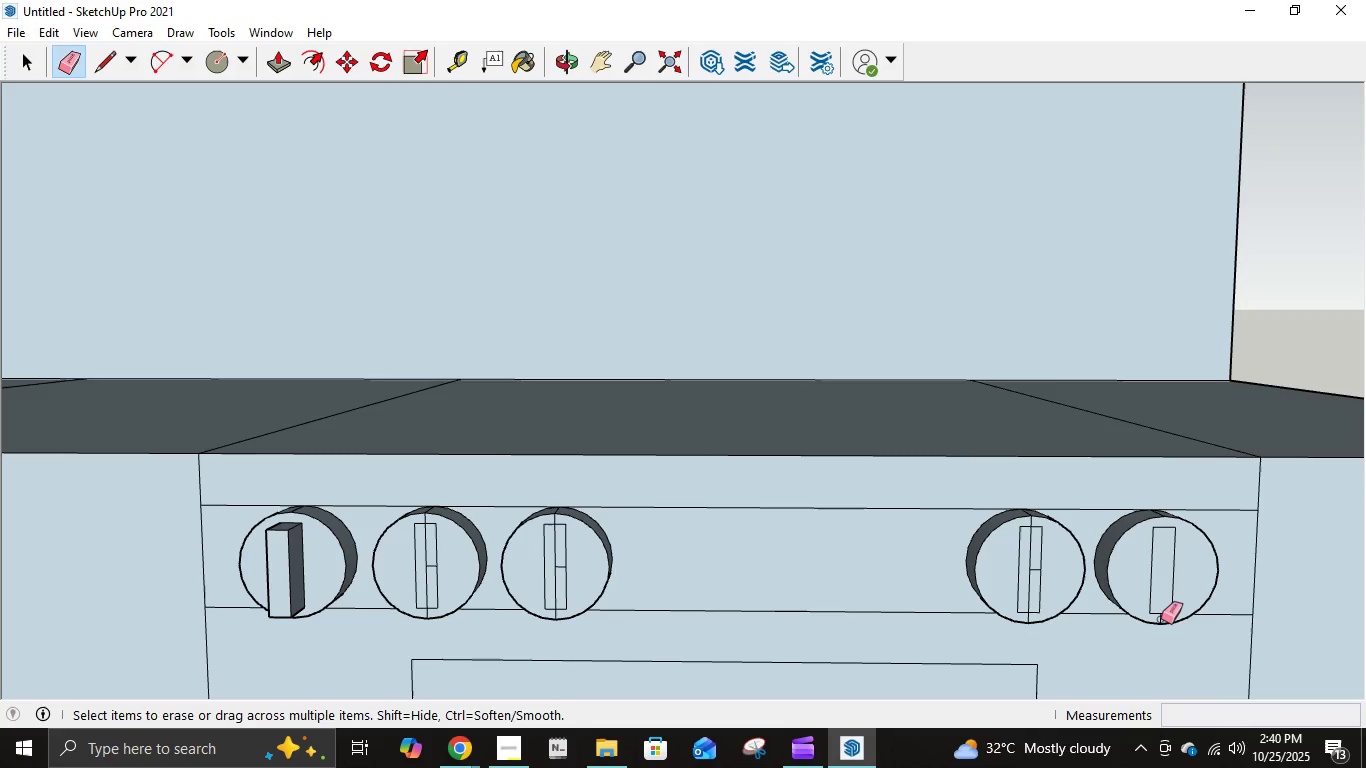 
left_click([1161, 619])
 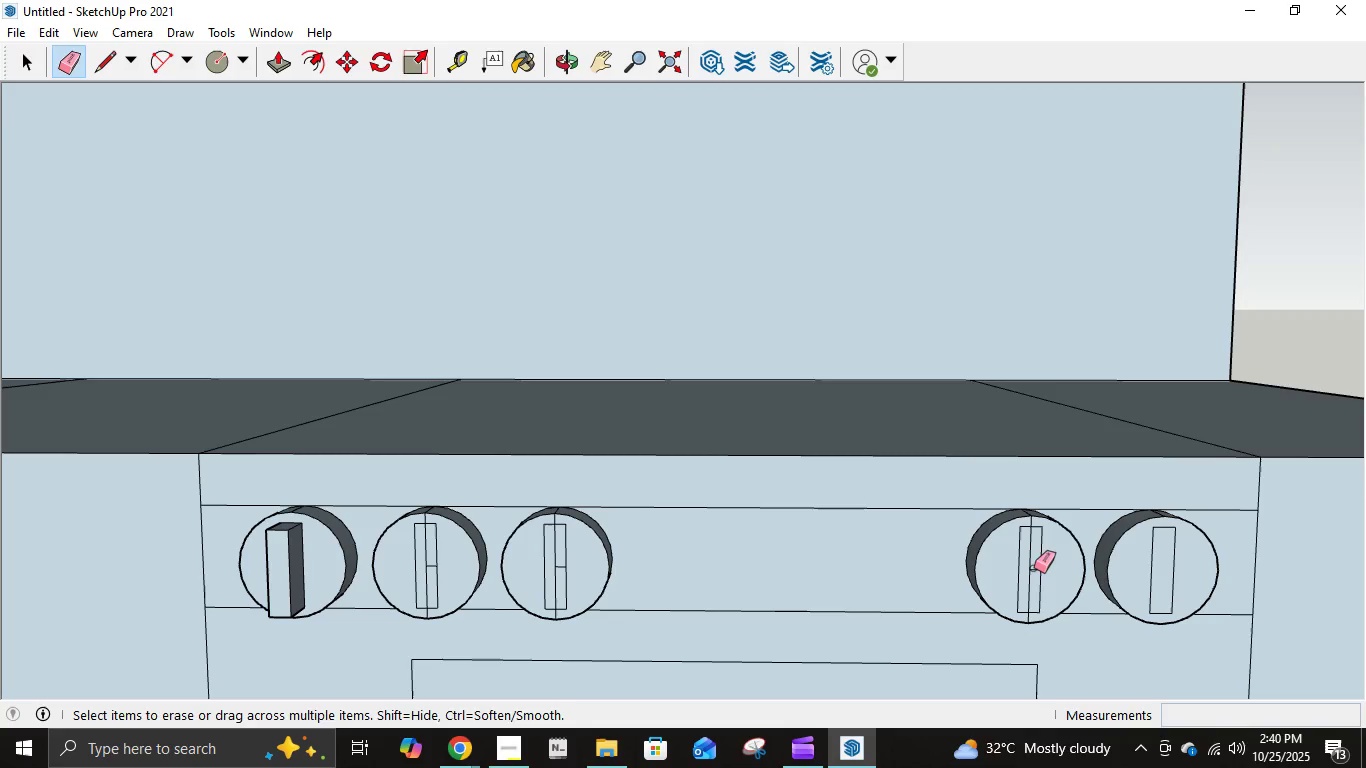 
left_click([1031, 568])
 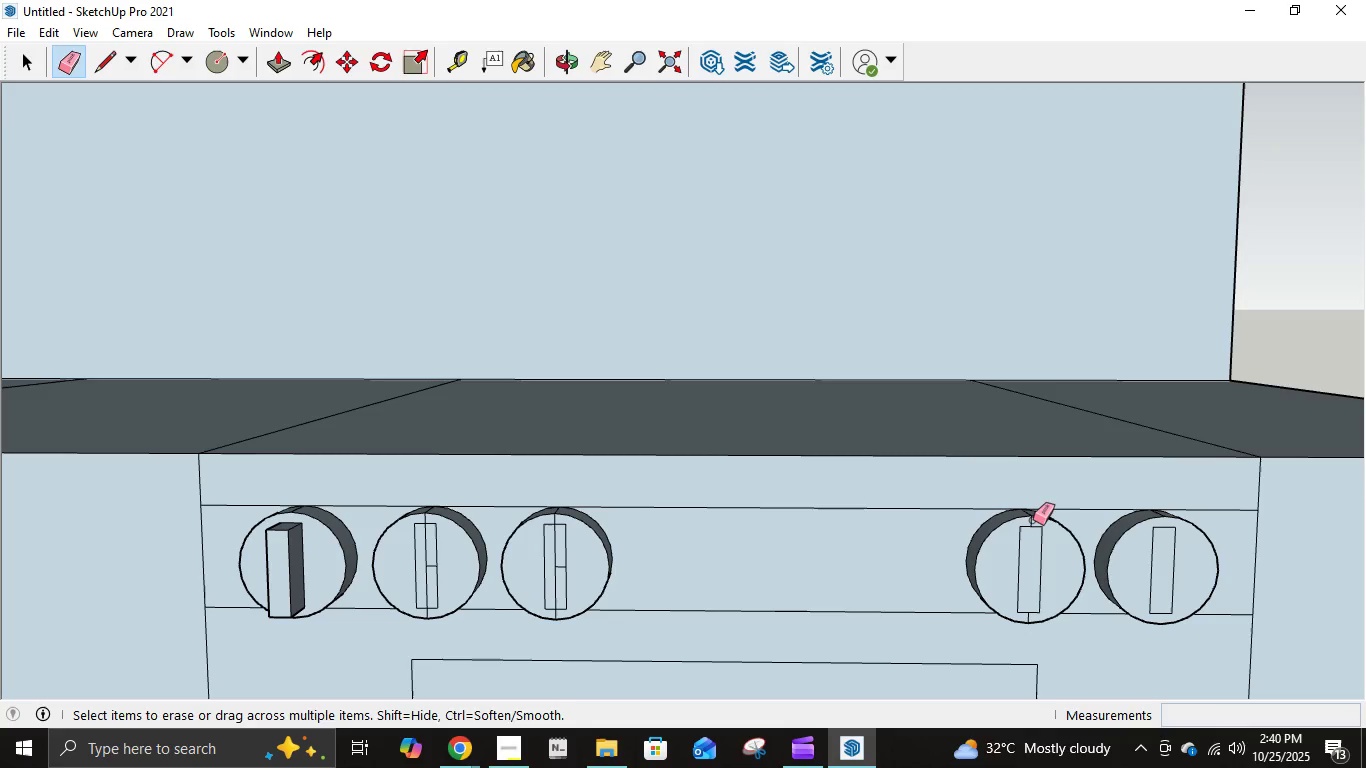 
left_click([1033, 521])
 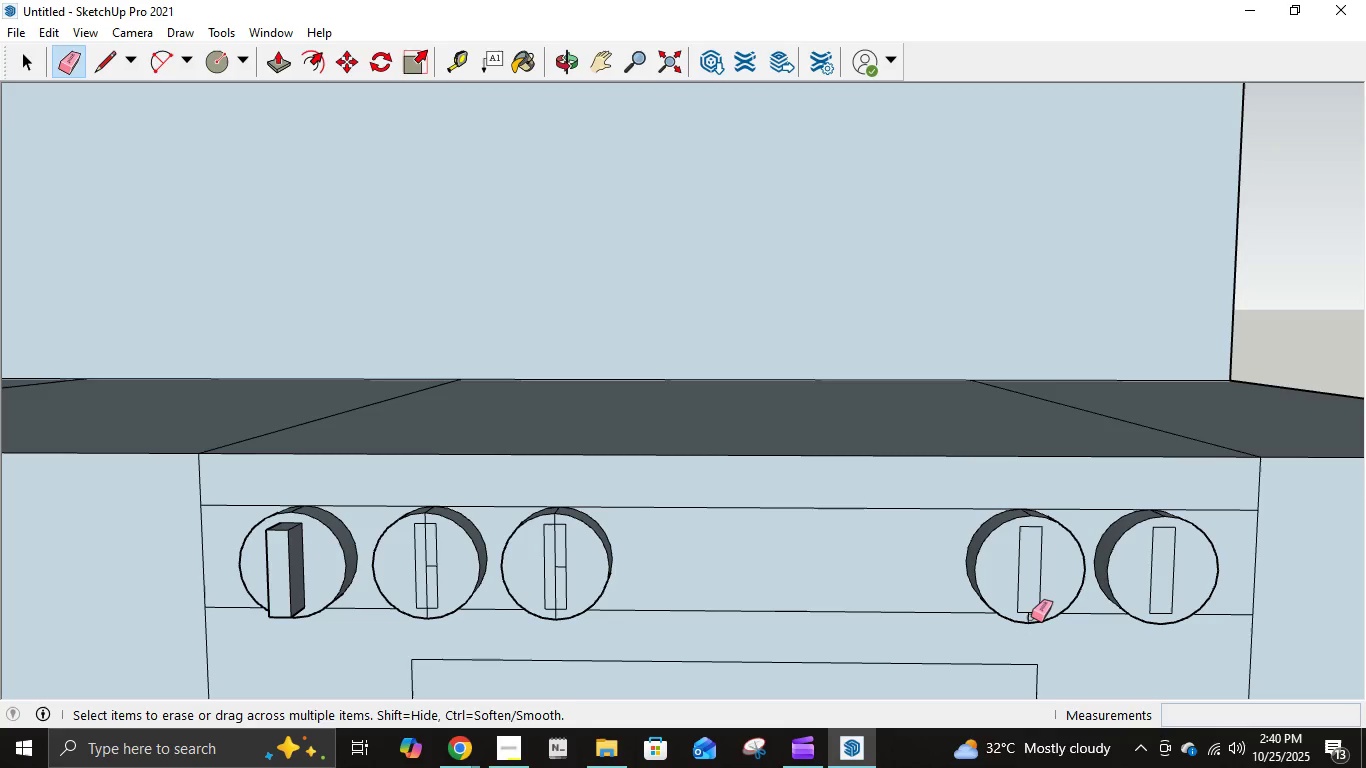 
left_click([1031, 617])
 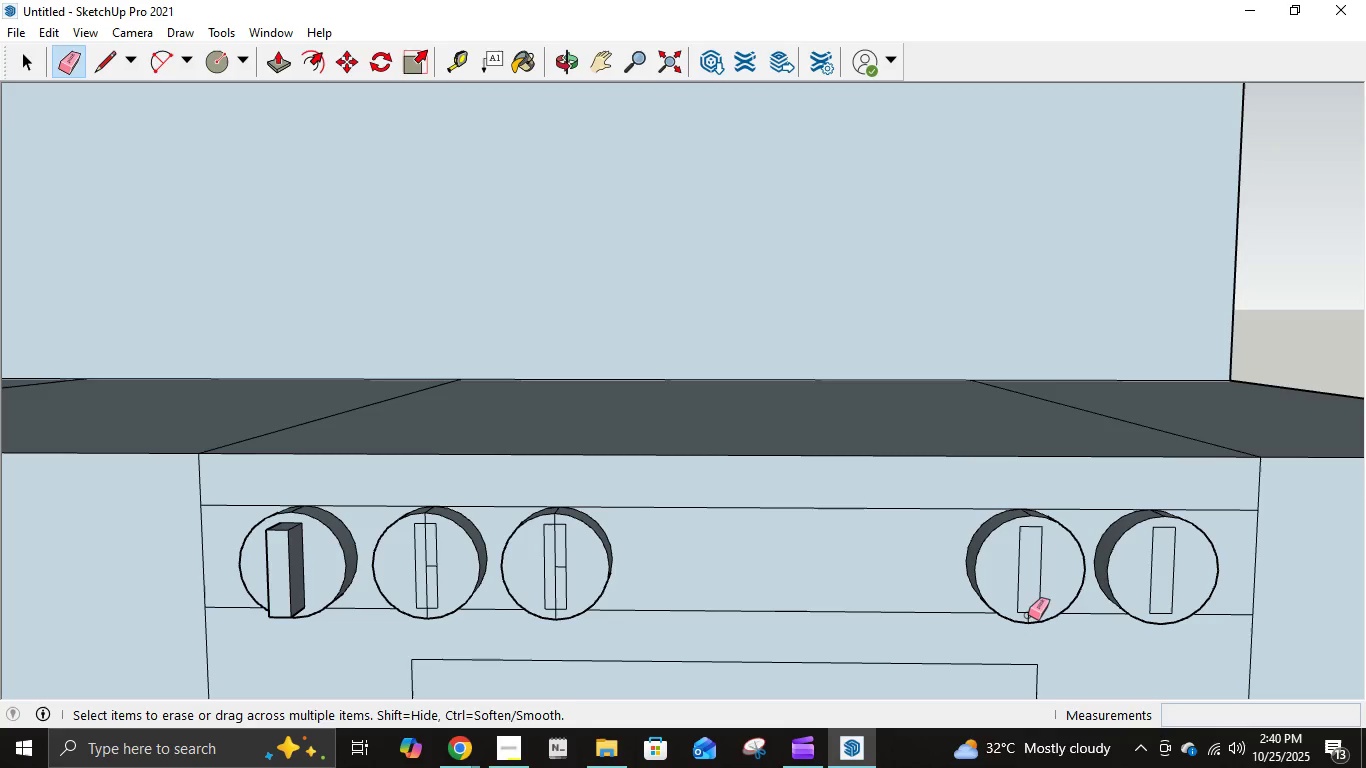 
left_click([1029, 617])
 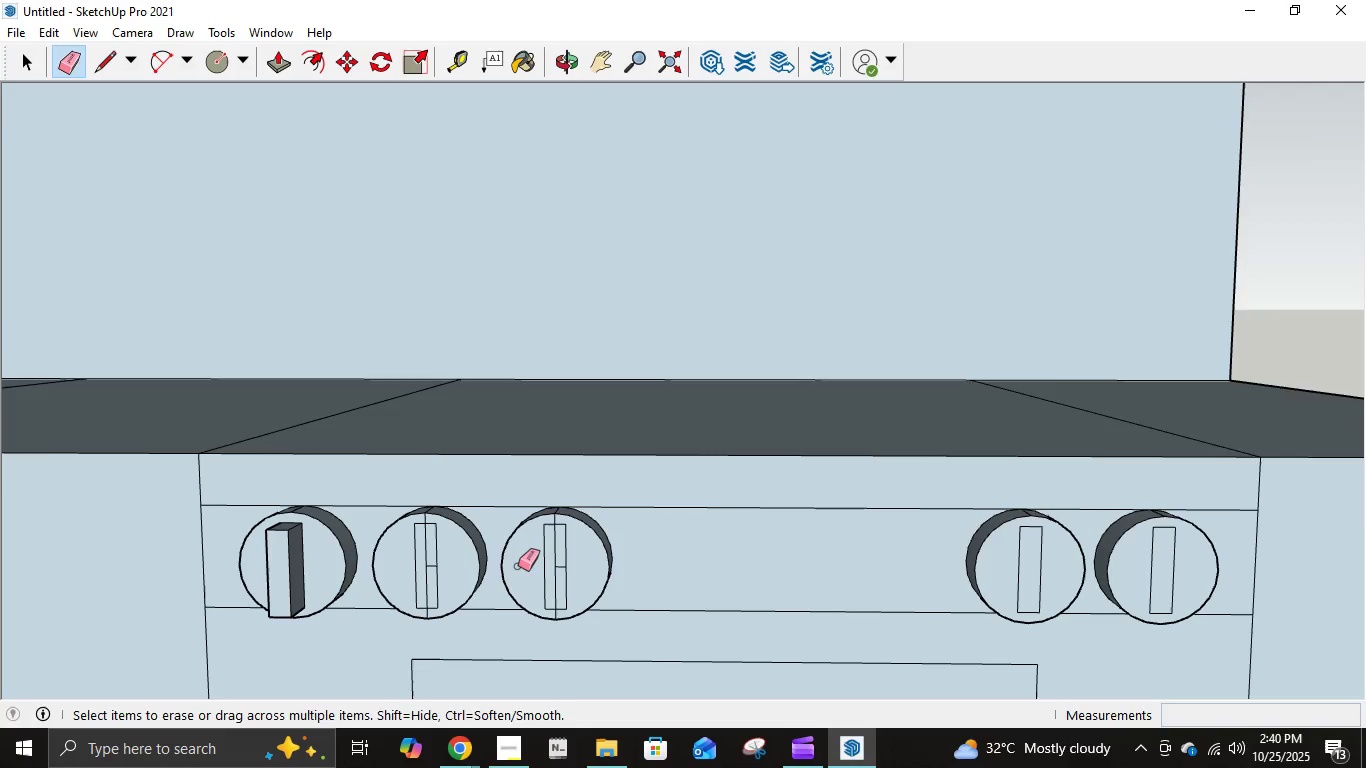 
scroll: coordinate [521, 565], scroll_direction: up, amount: 5.0
 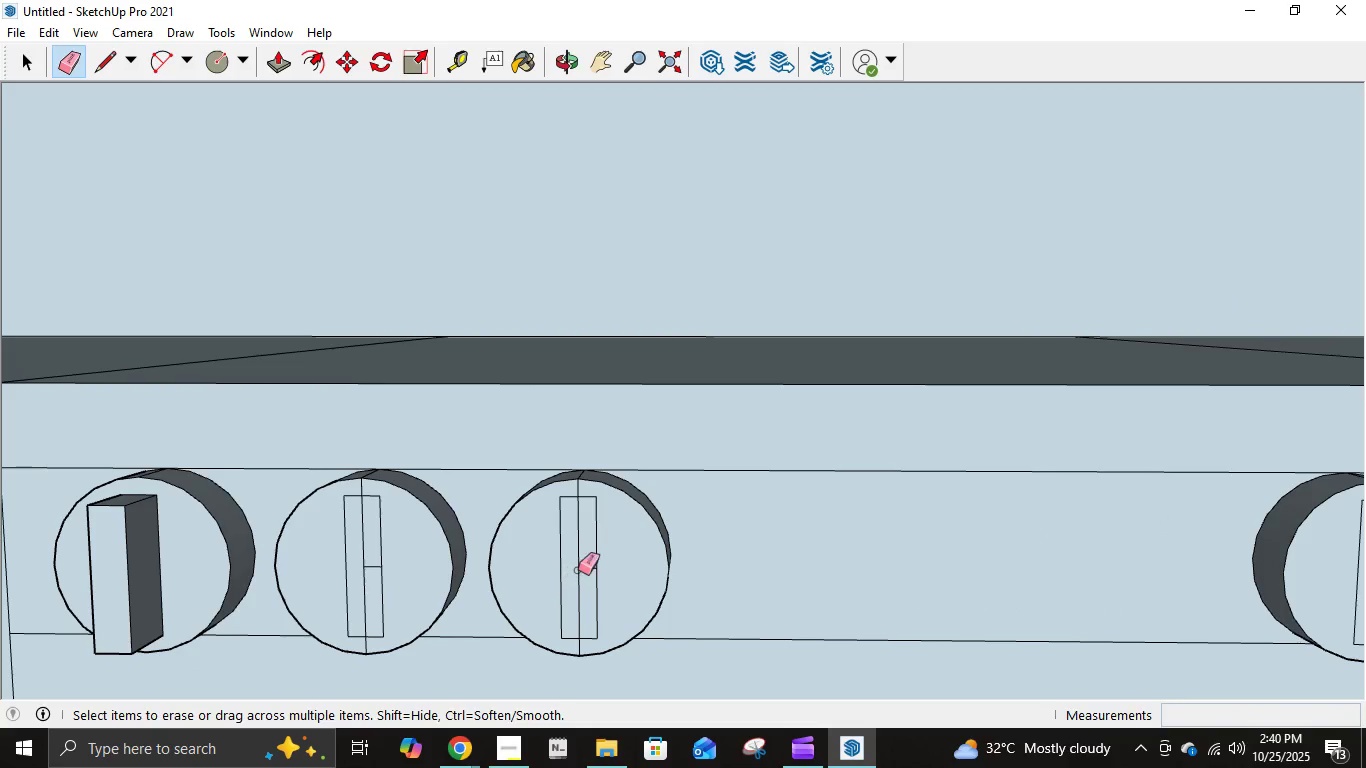 
left_click([579, 570])
 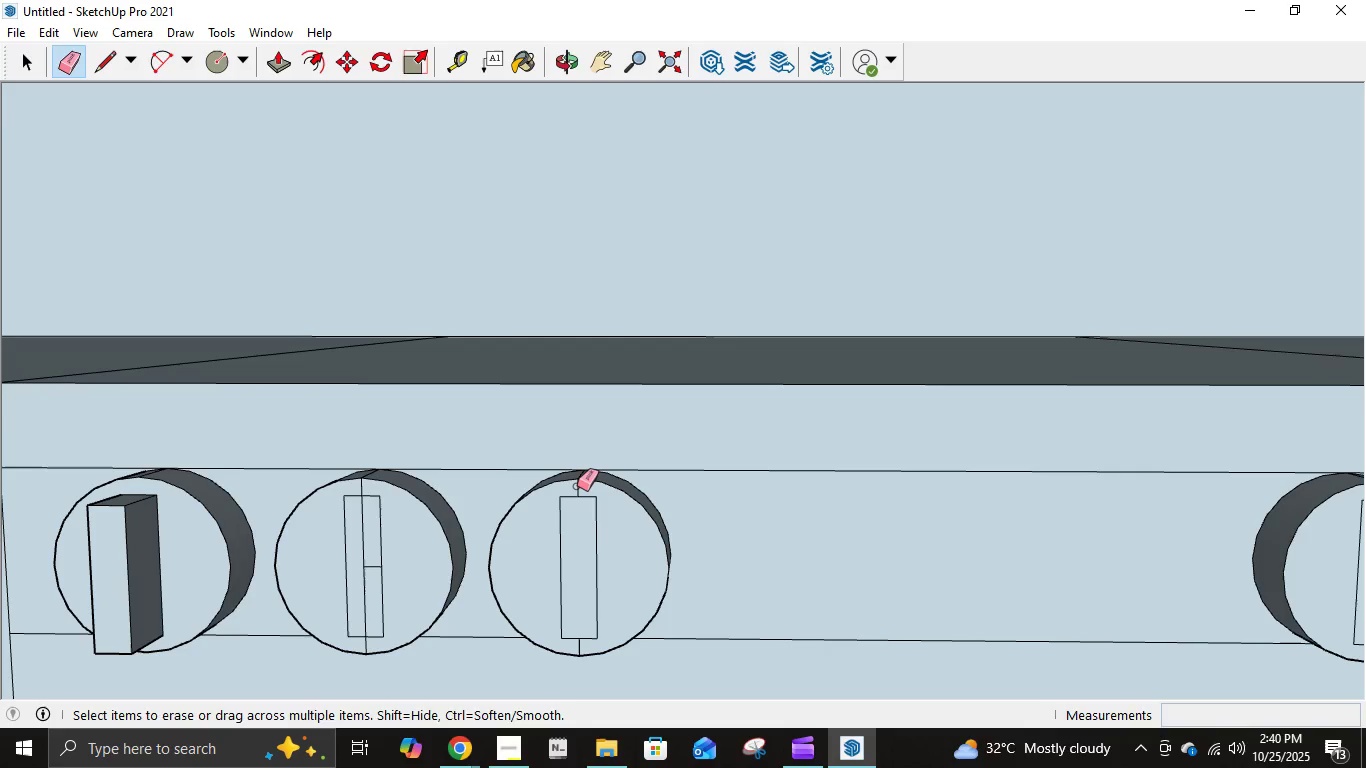 
left_click([577, 487])
 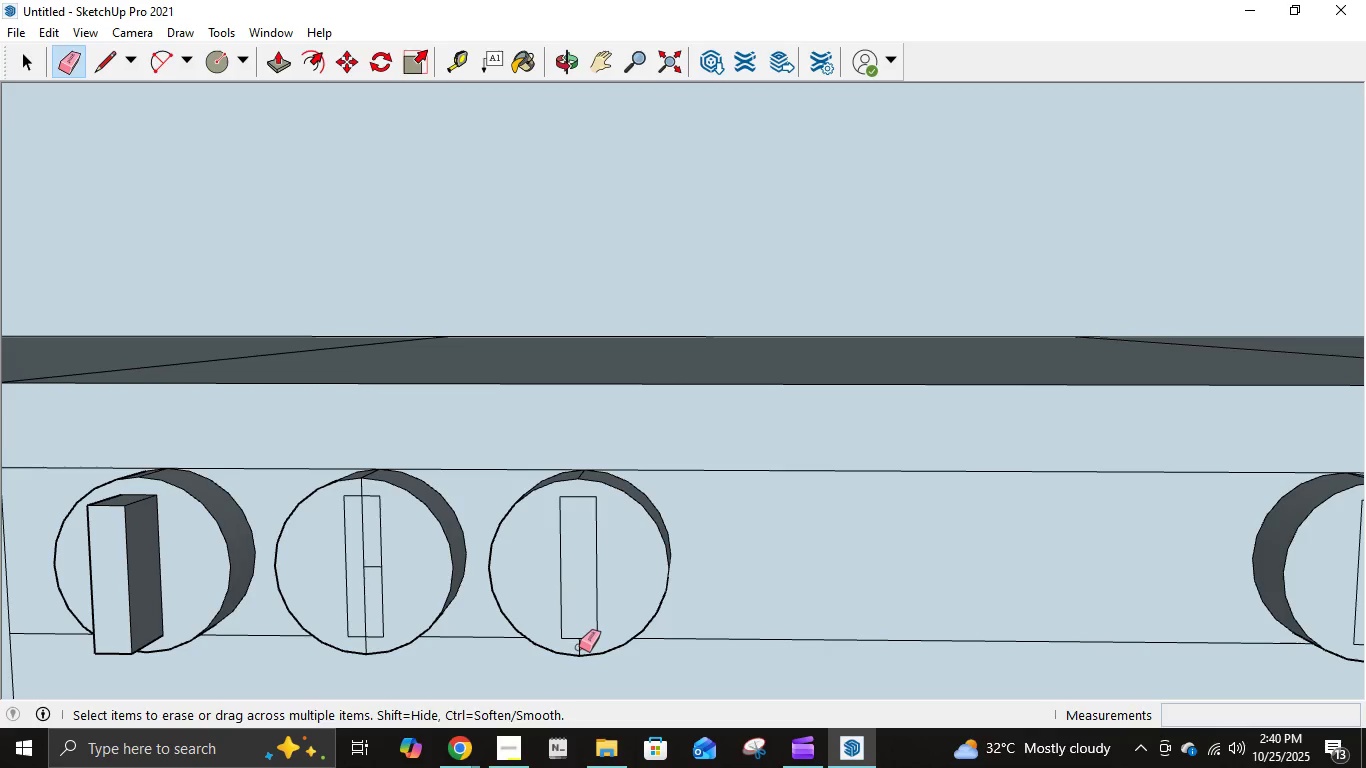 
left_click([579, 647])
 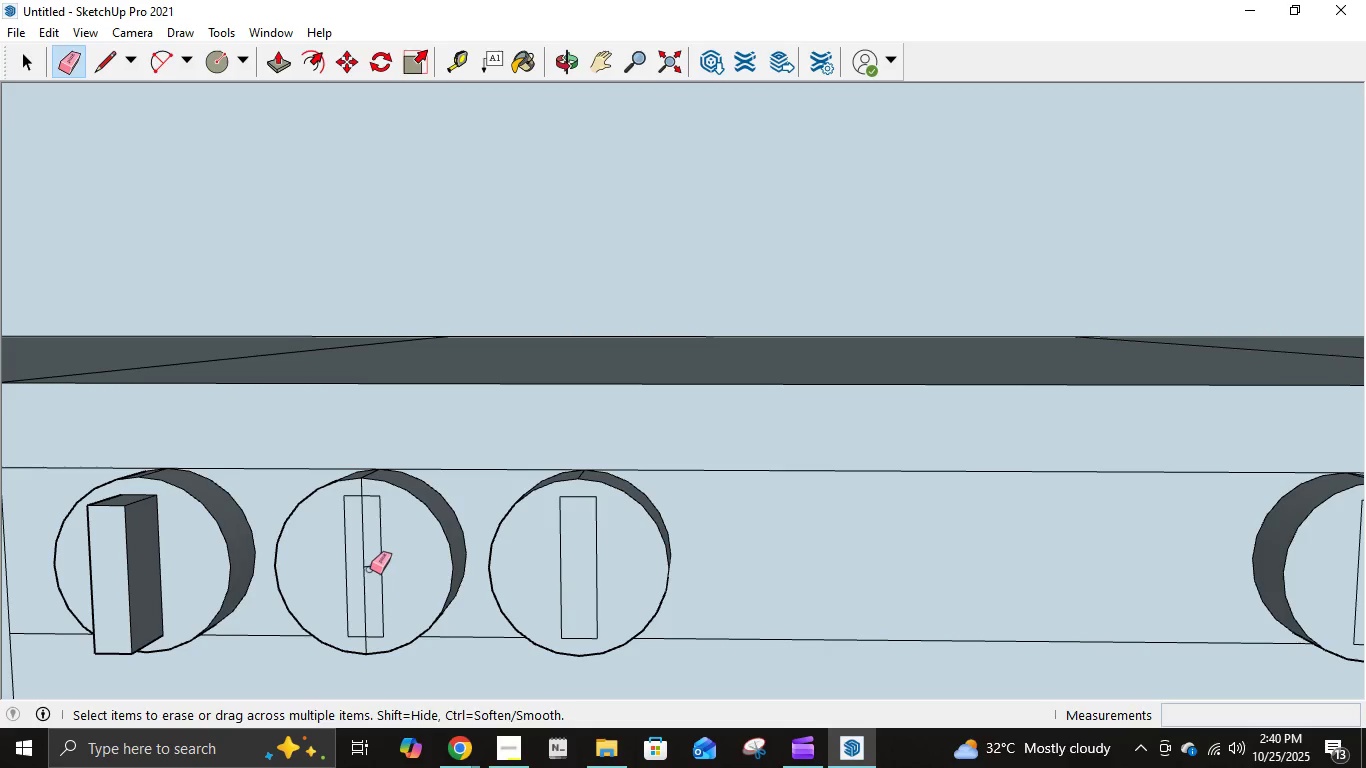 
left_click([367, 565])
 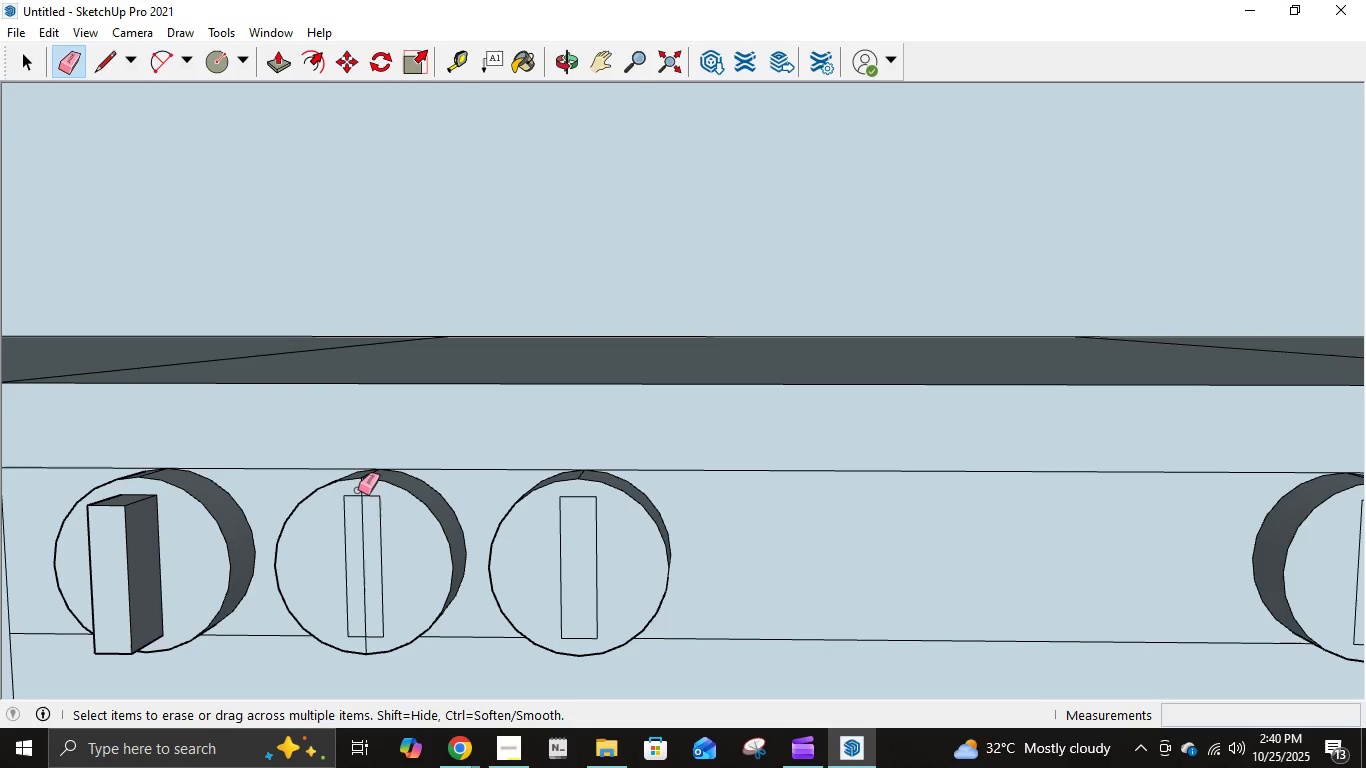 
left_click([358, 487])
 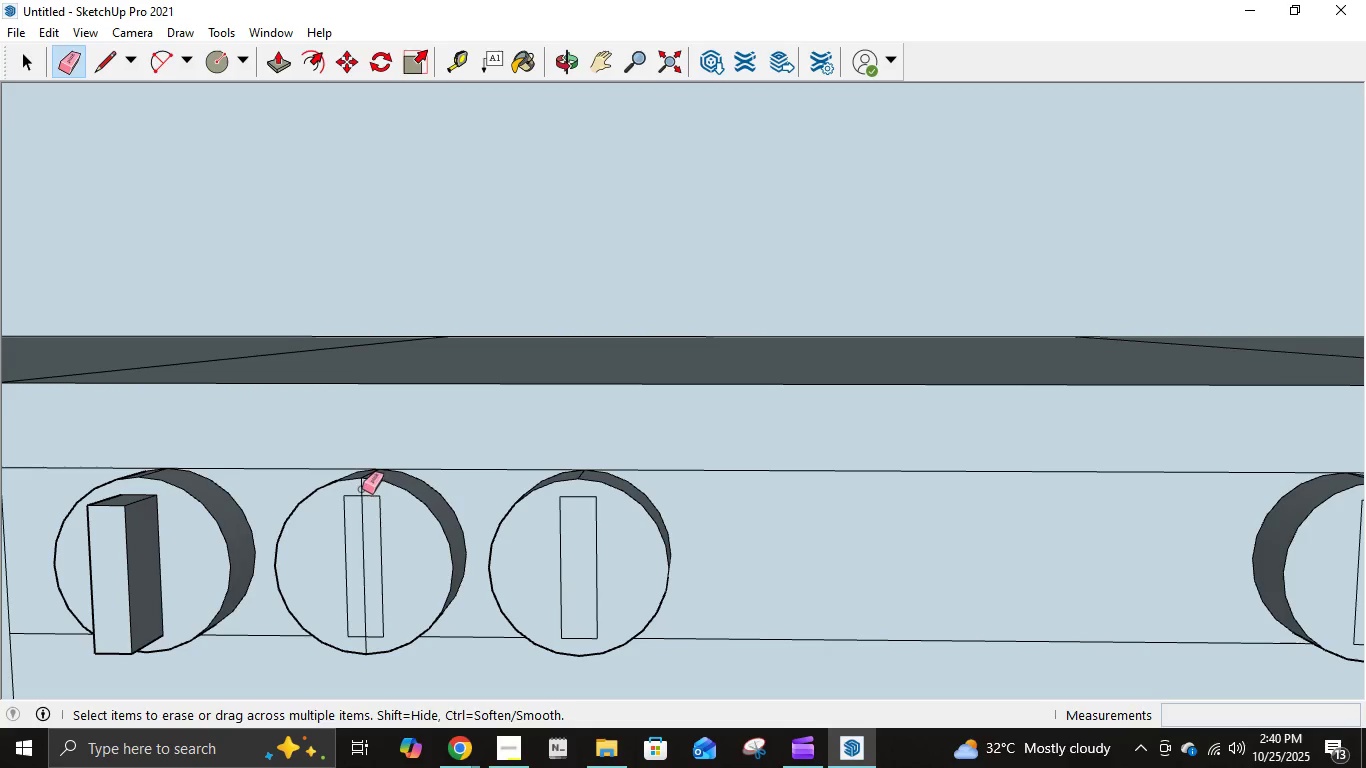 
left_click([362, 489])
 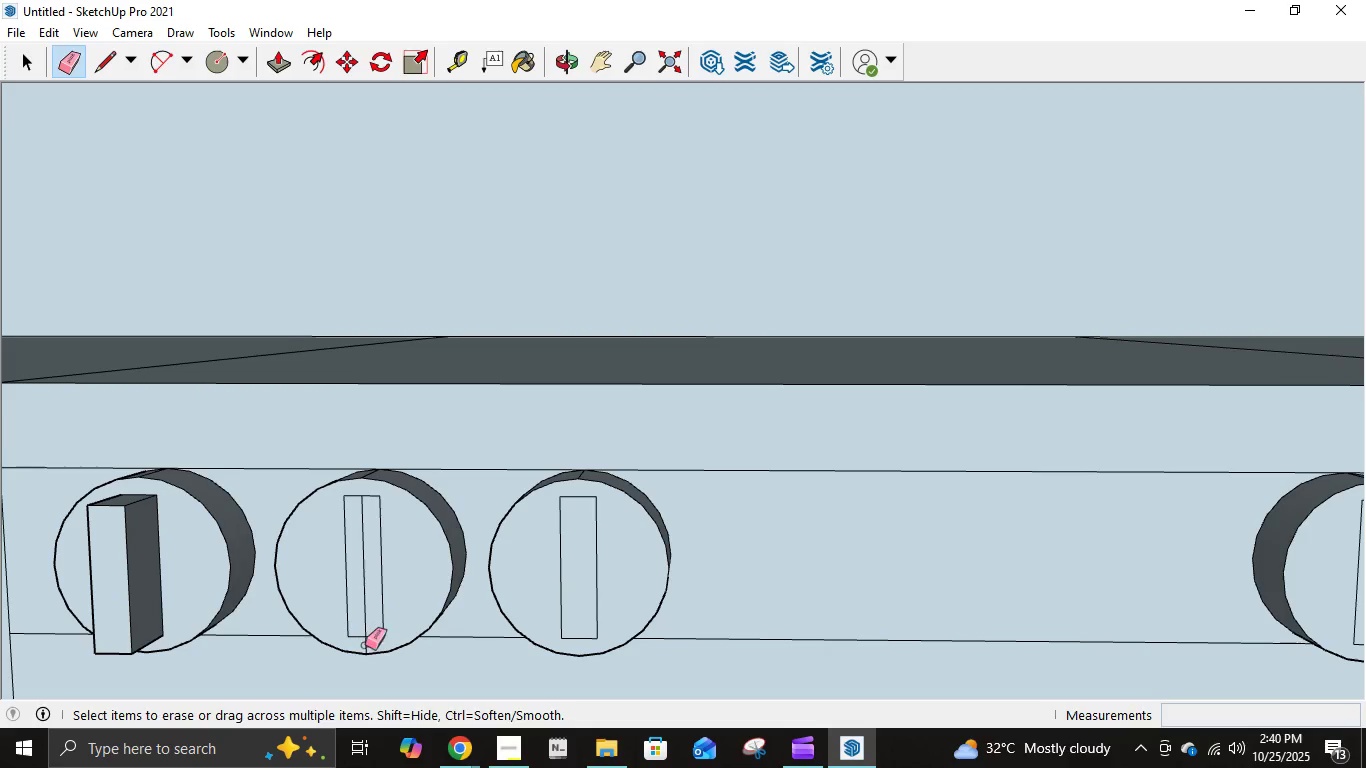 
left_click([367, 646])
 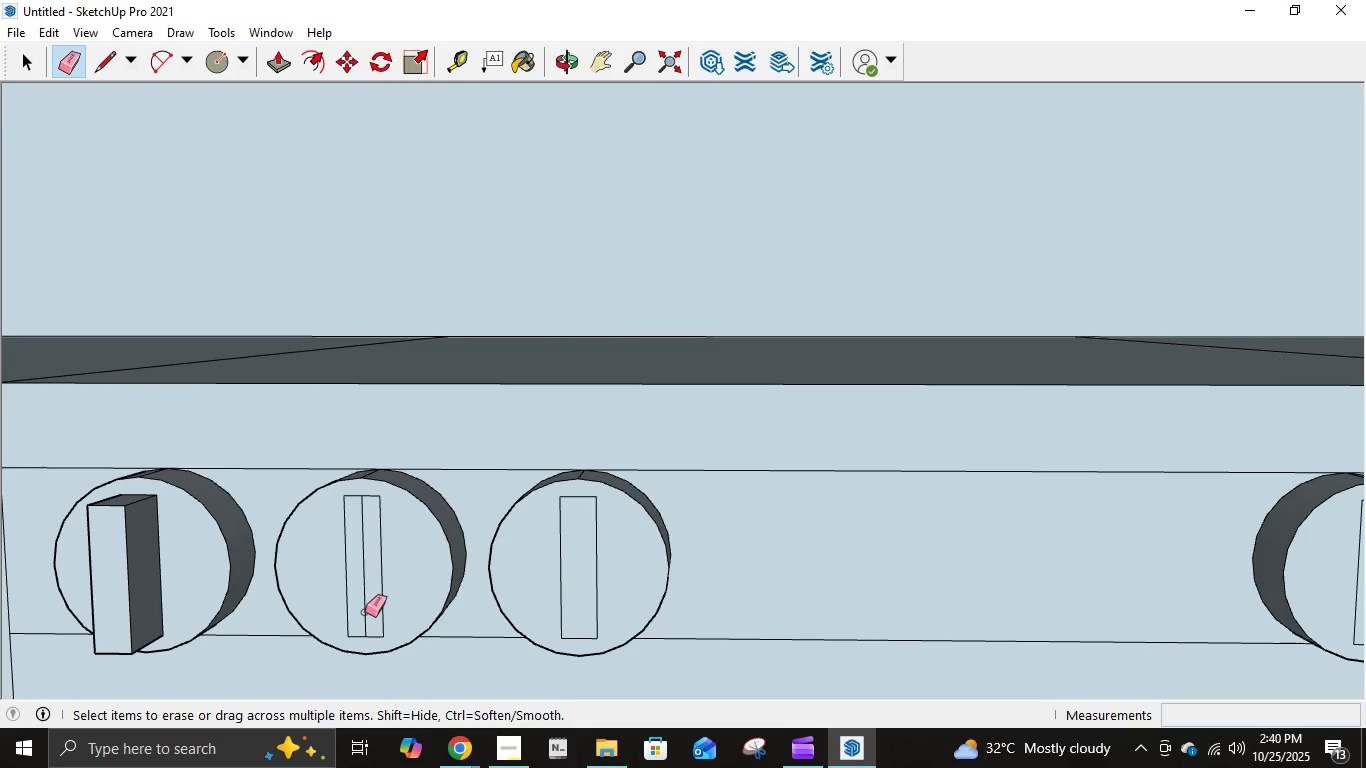 
left_click([365, 612])
 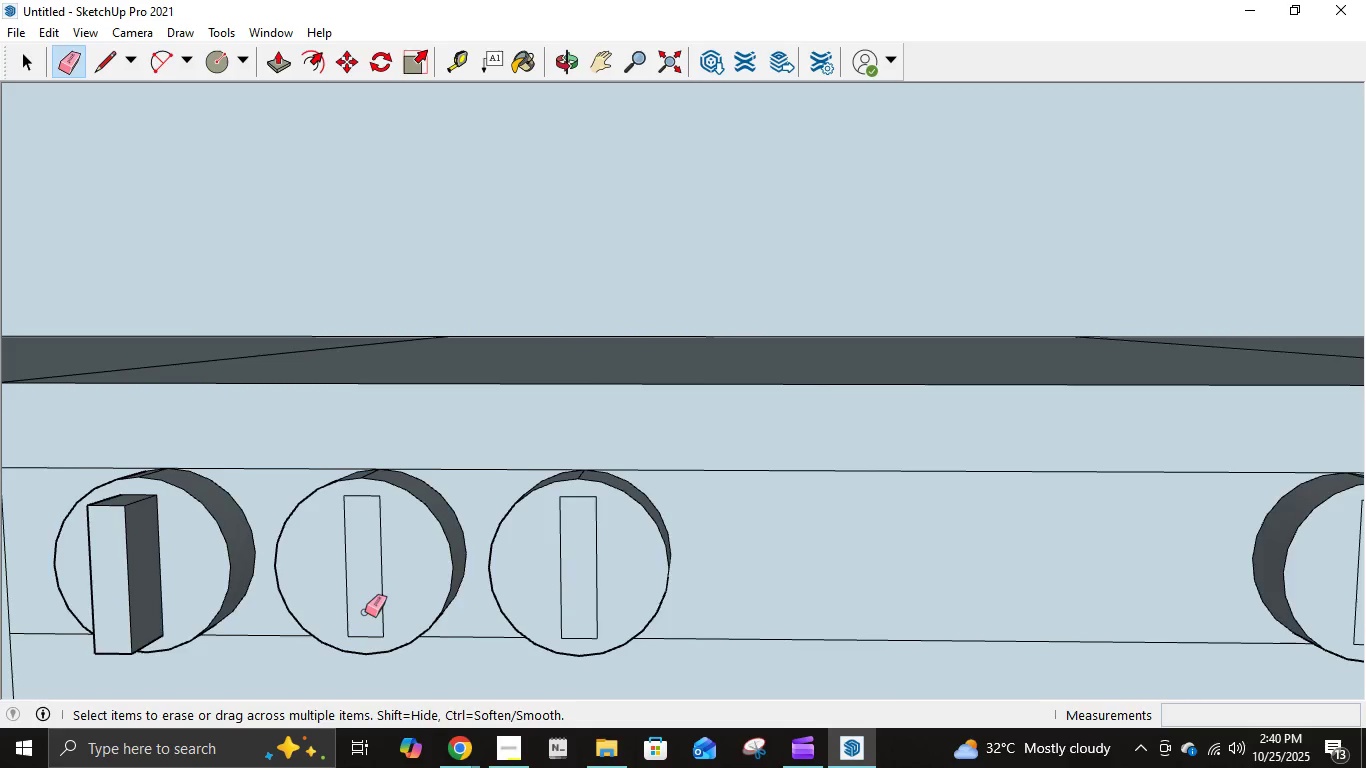 
scroll: coordinate [370, 607], scroll_direction: down, amount: 9.0
 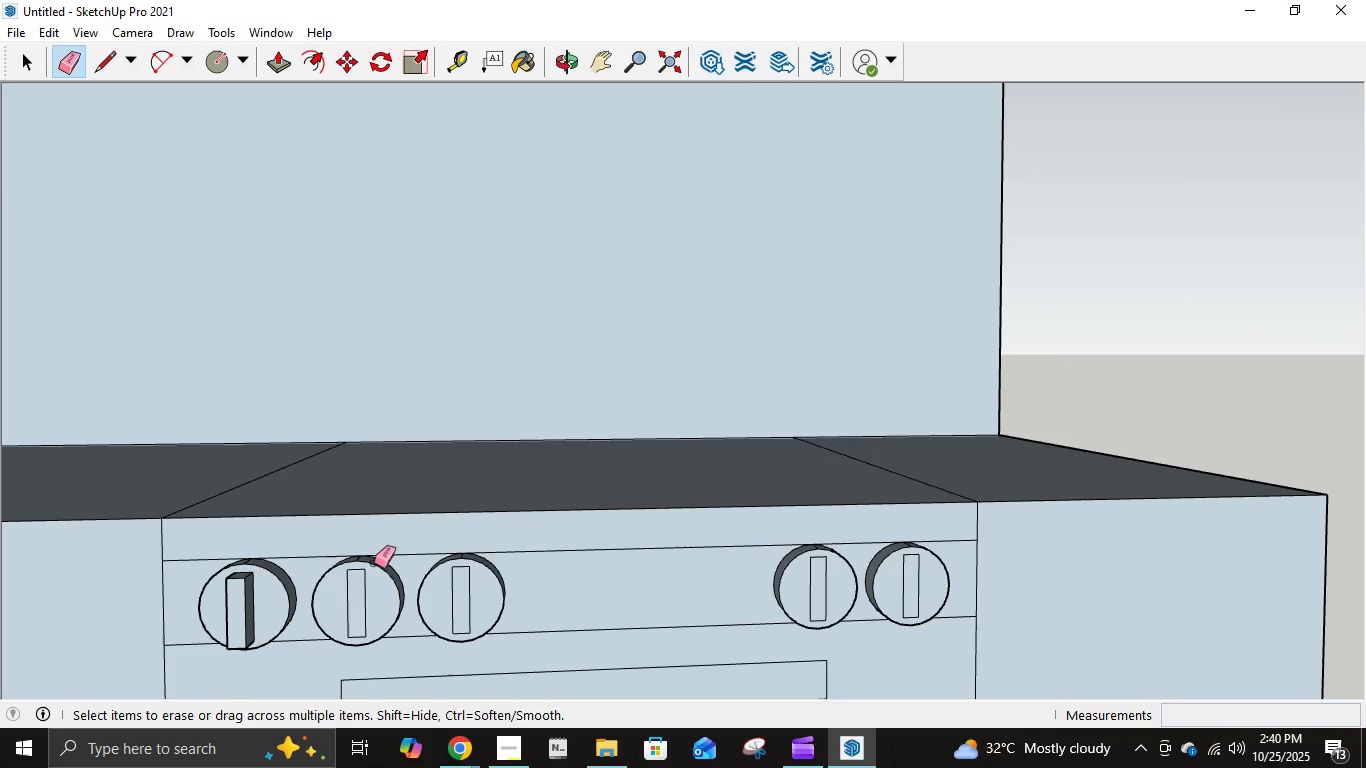 
key(P)
 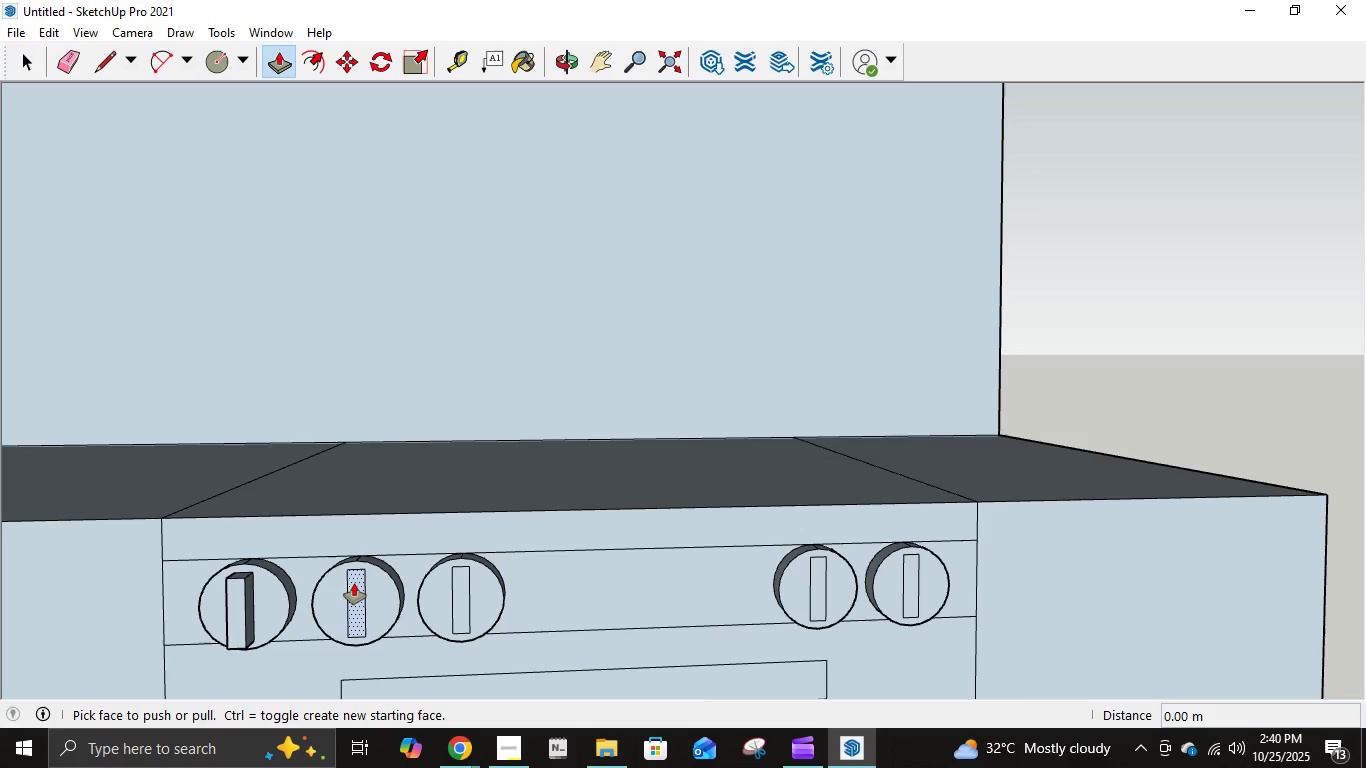 
left_click([354, 583])
 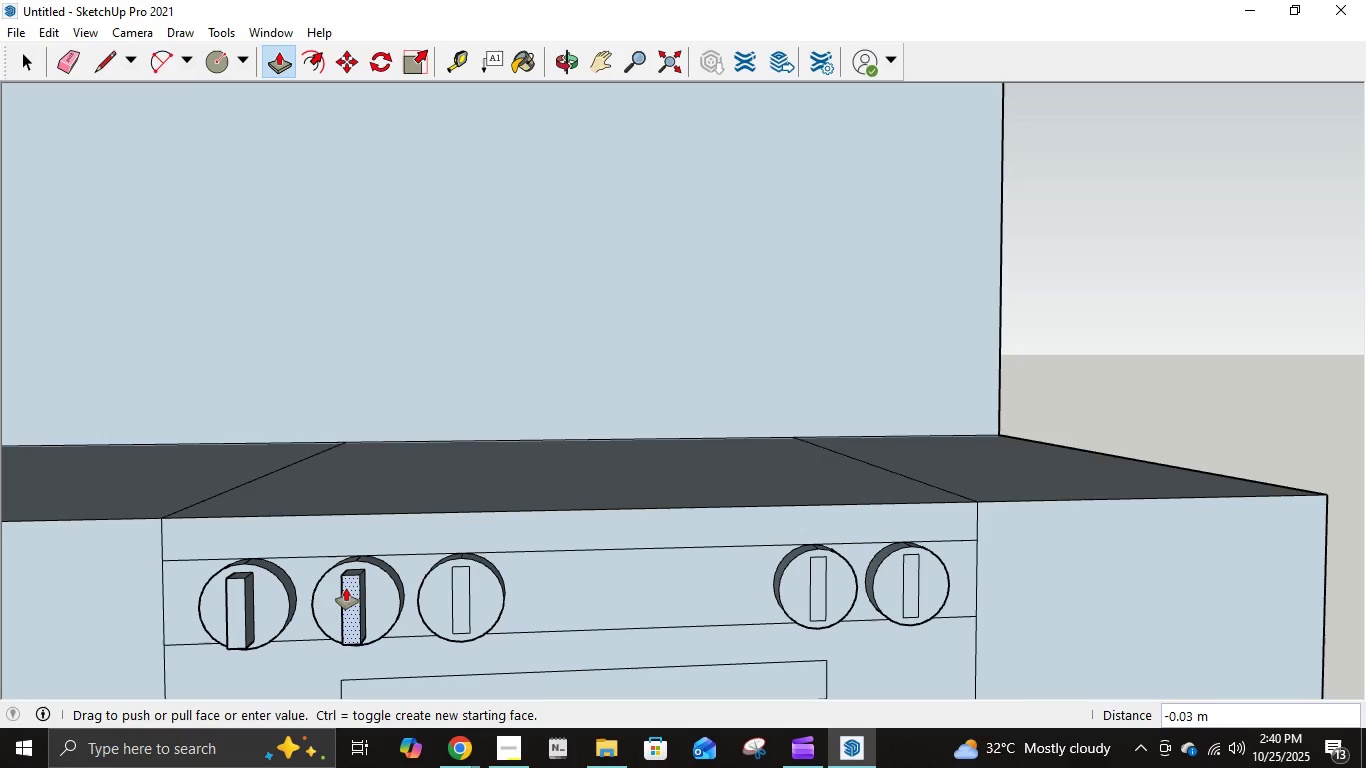 
key(NumpadDecimal)
 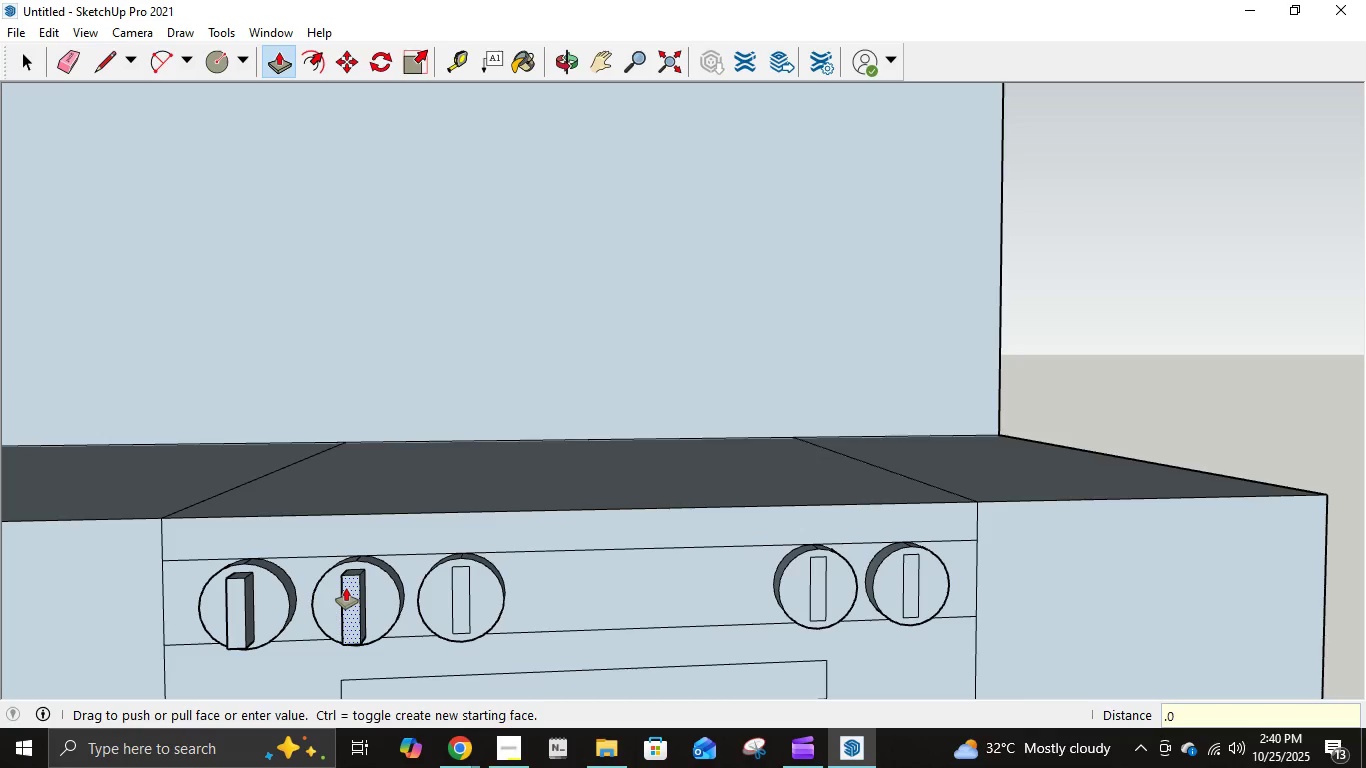 
key(Numpad0)
 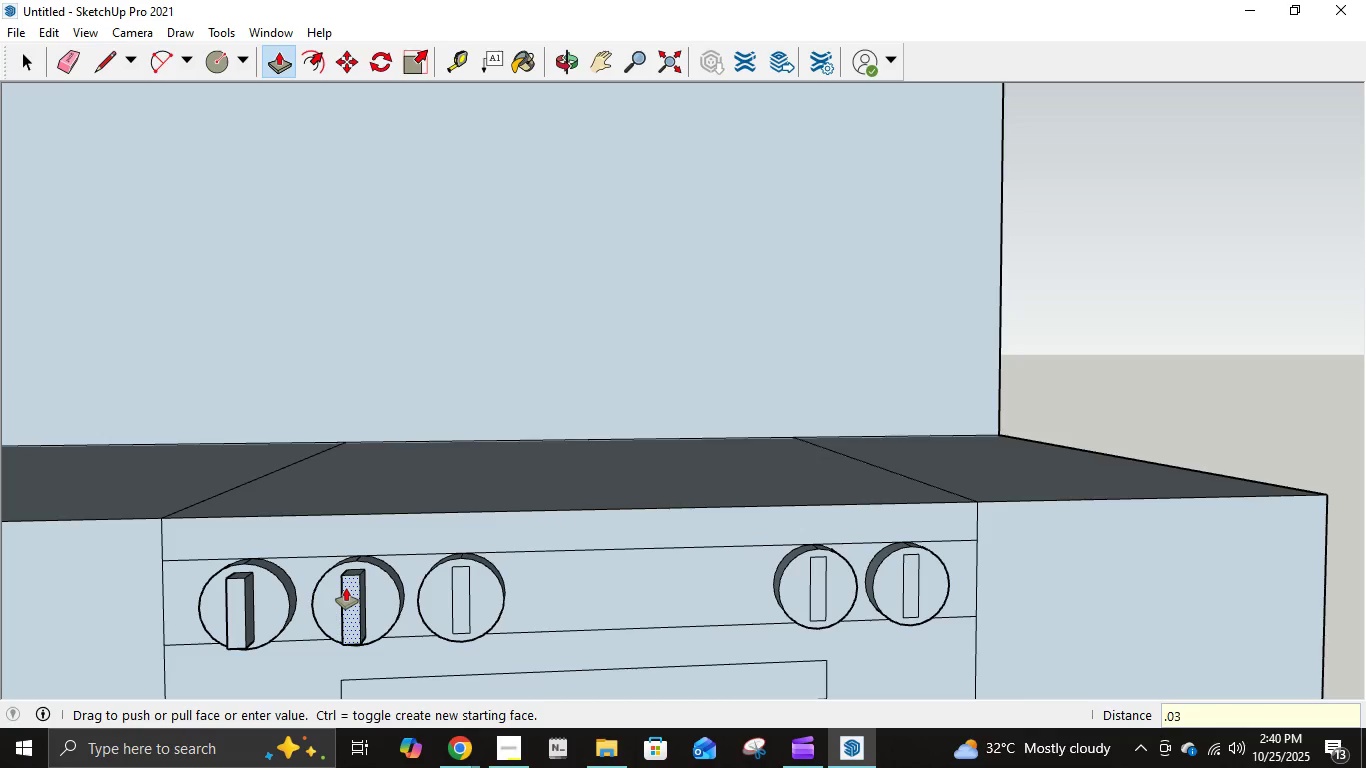 
key(Numpad3)
 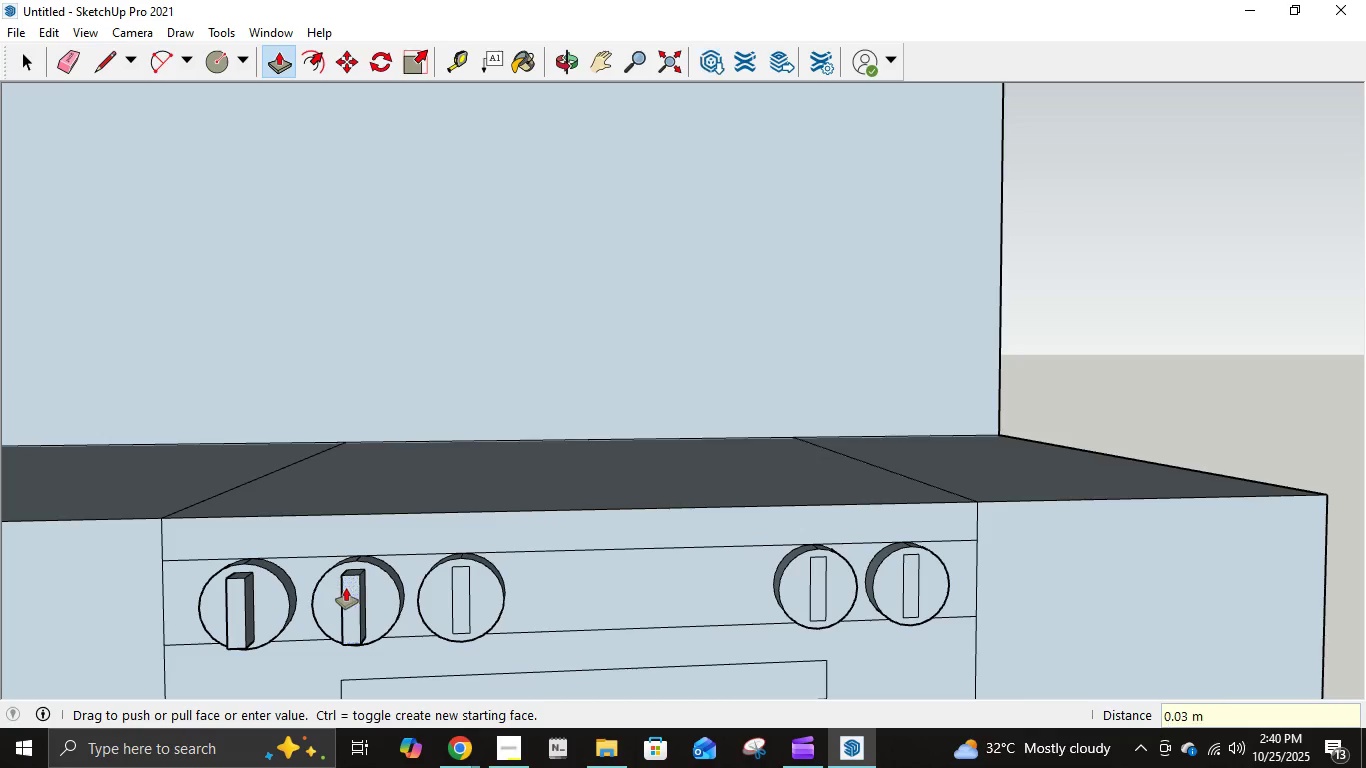 
key(NumpadEnter)
 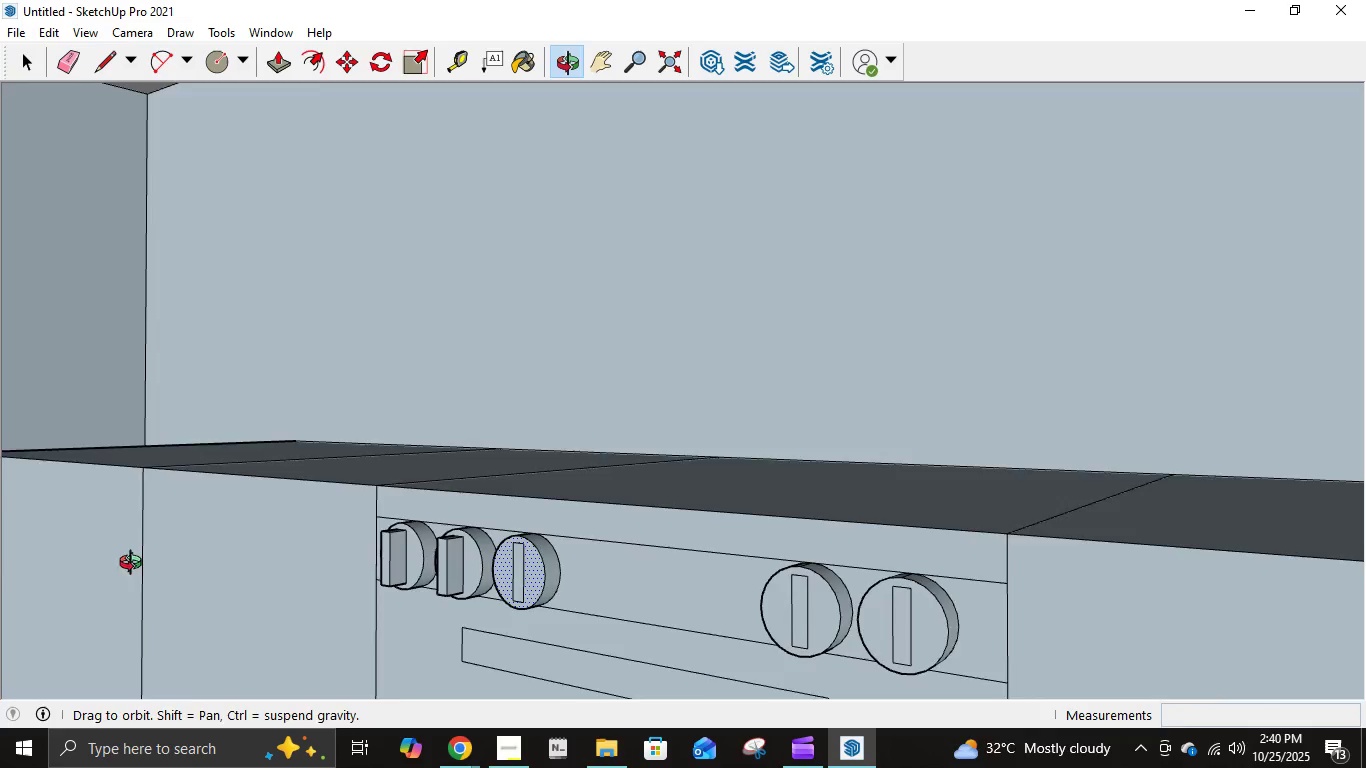 
scroll: coordinate [448, 591], scroll_direction: up, amount: 6.0
 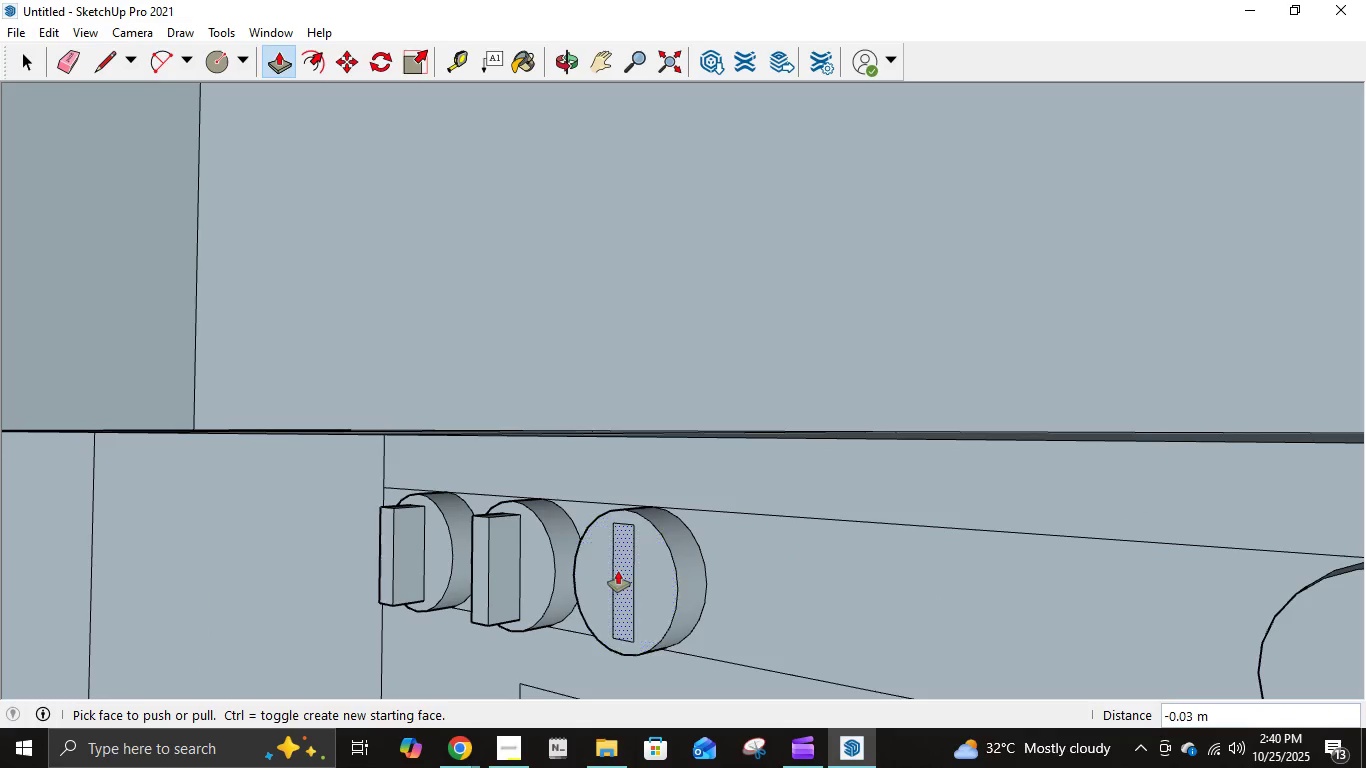 
left_click([618, 571])
 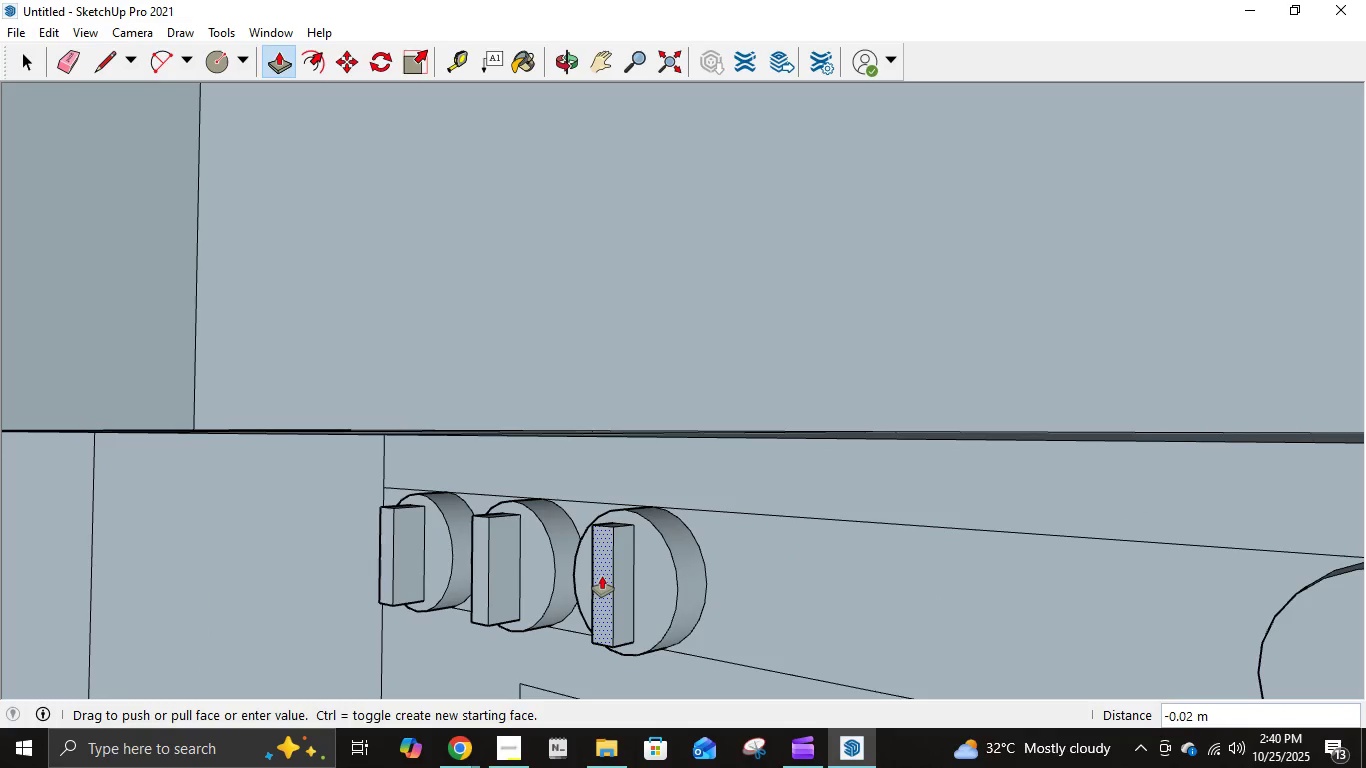 
key(NumpadDecimal)
 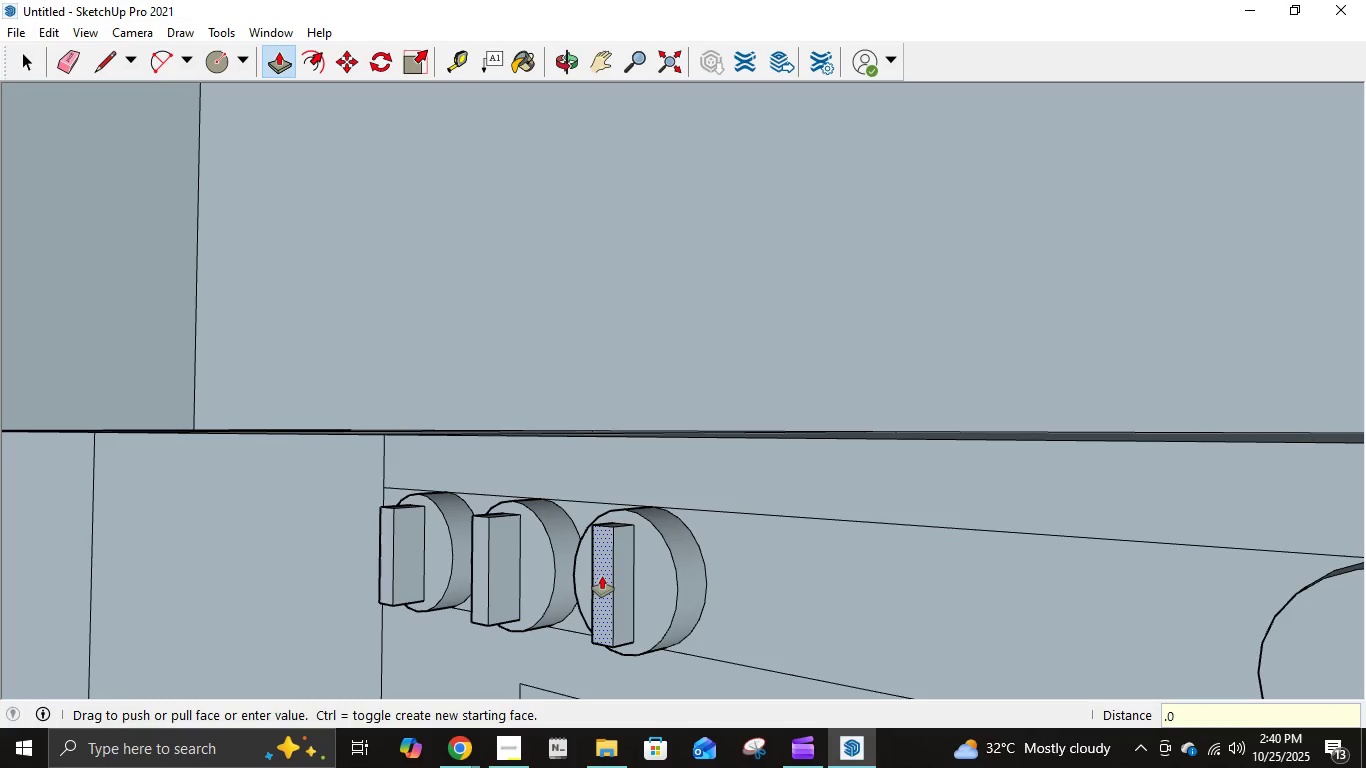 
key(Numpad0)
 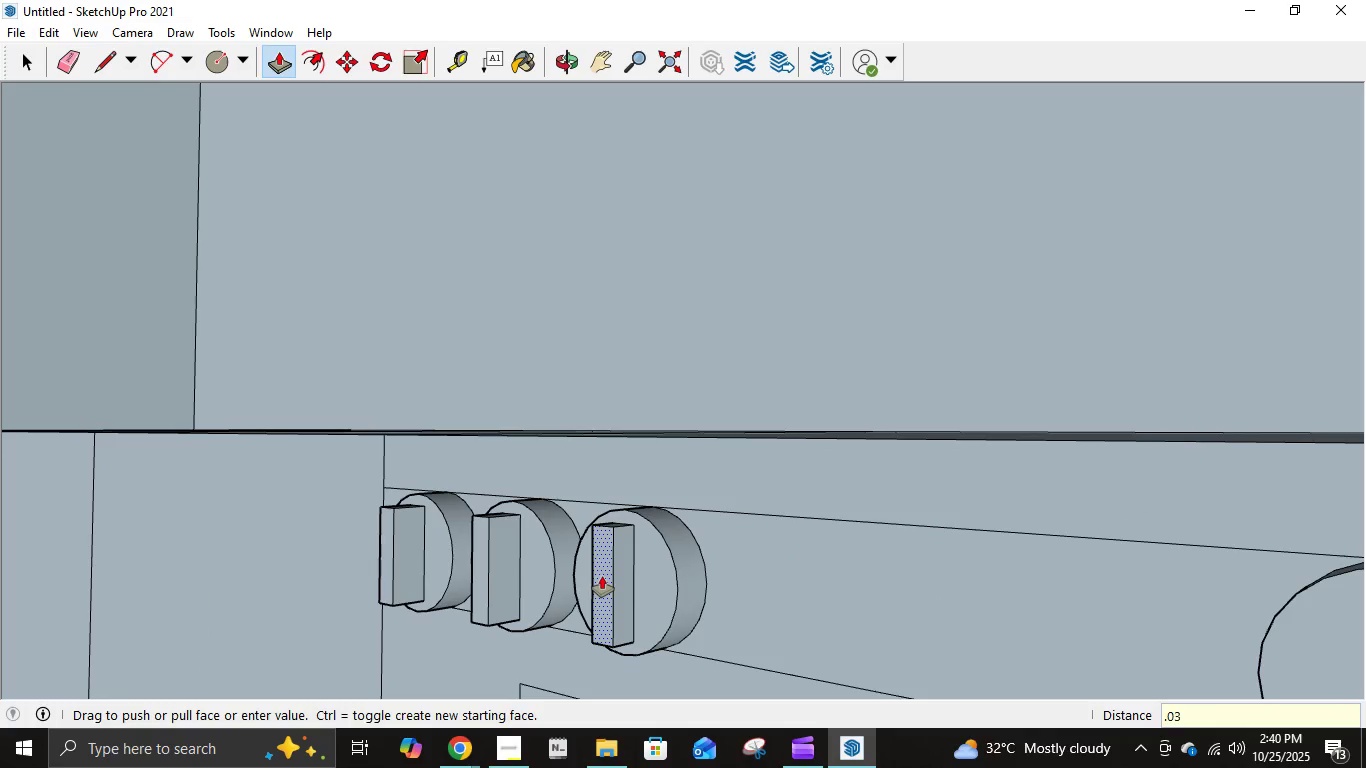 
key(Numpad3)
 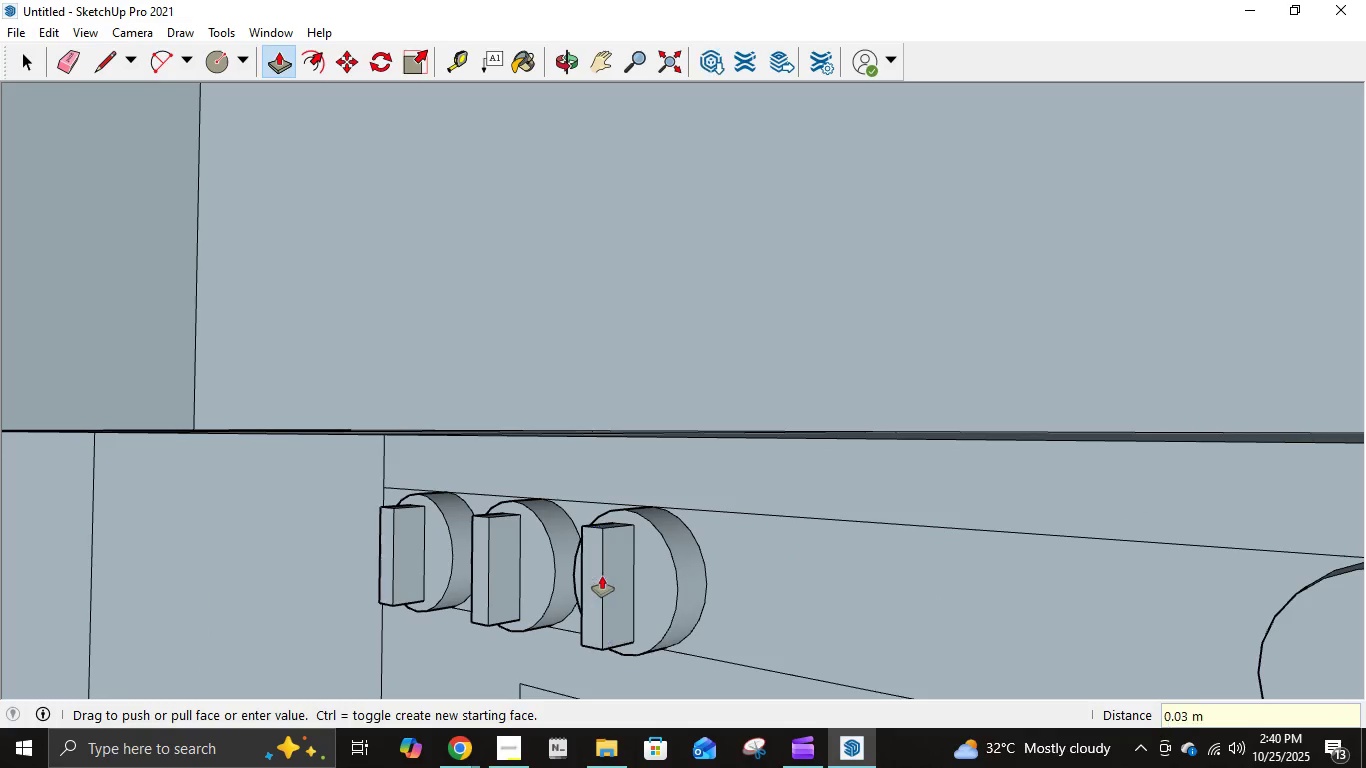 
key(NumpadEnter)
 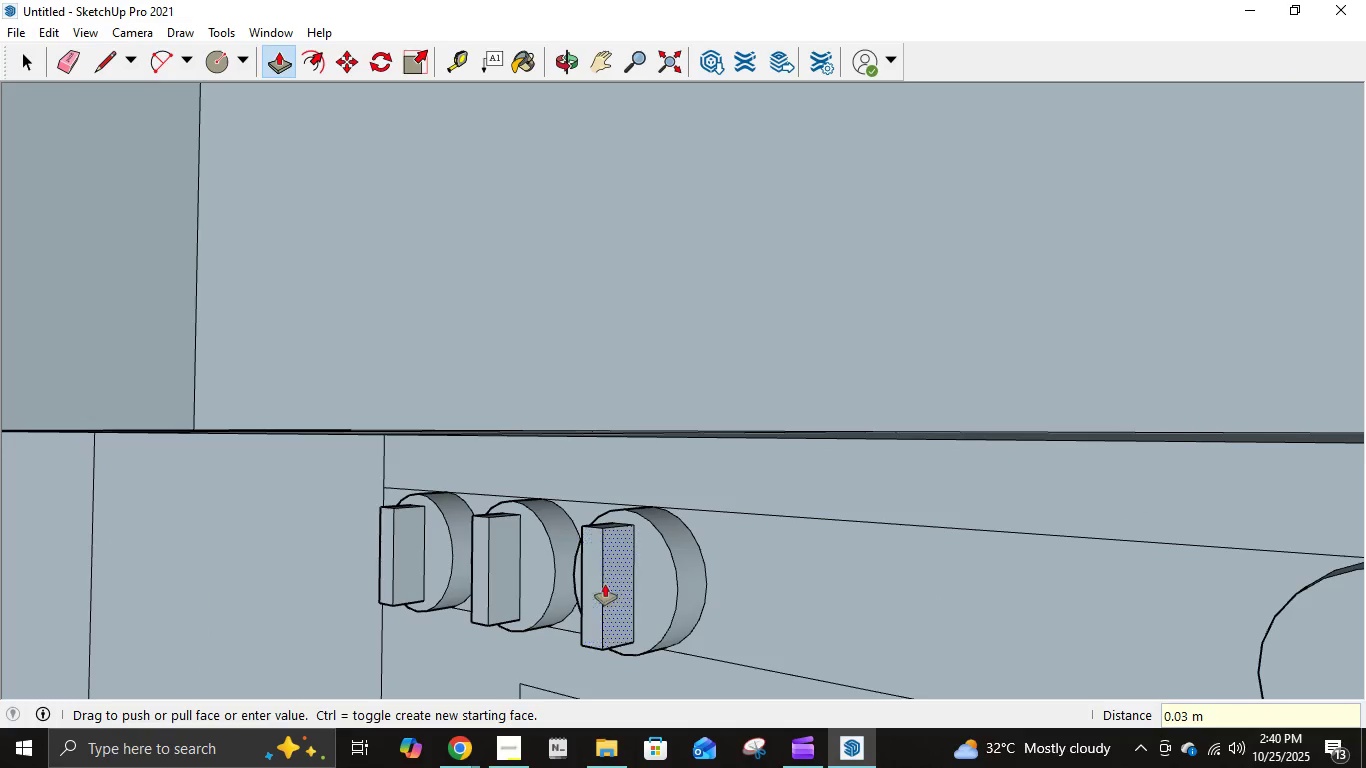 
scroll: coordinate [629, 597], scroll_direction: down, amount: 8.0
 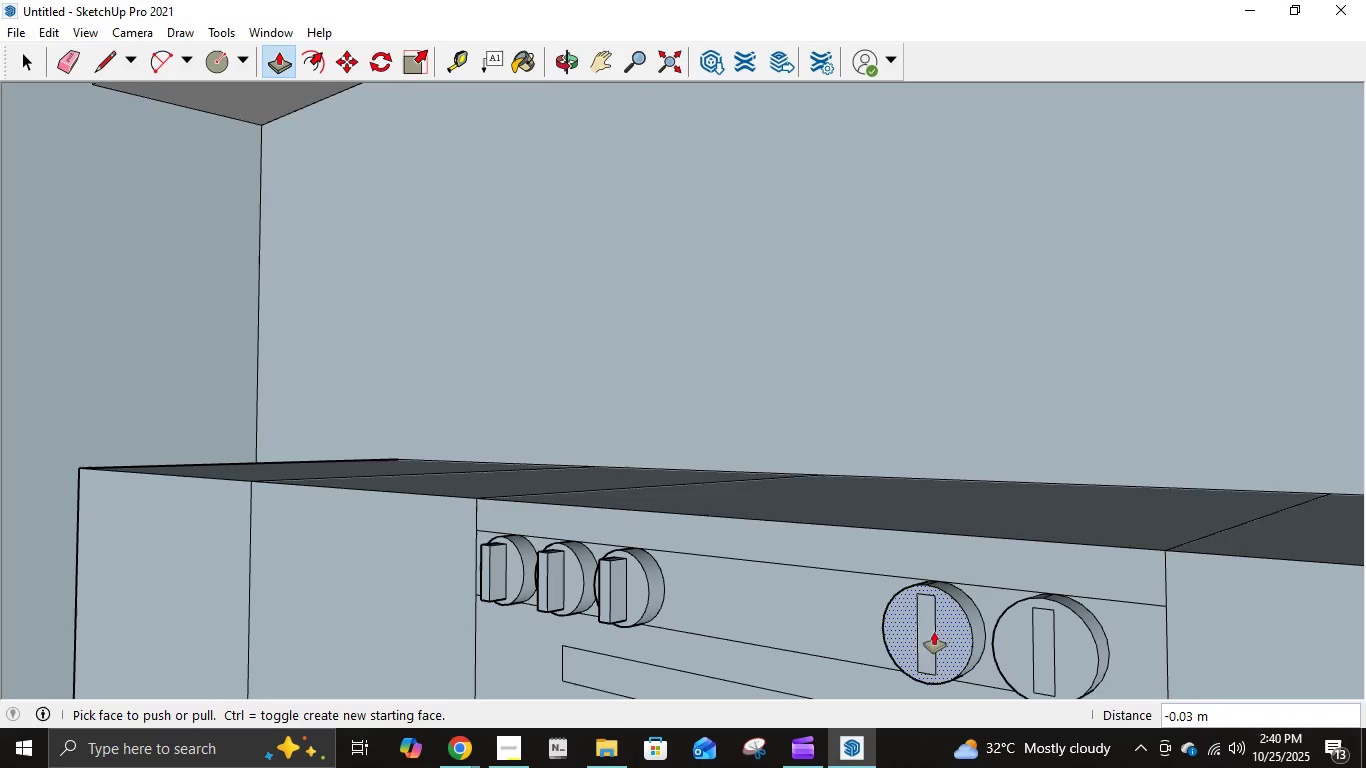 
left_click([931, 629])
 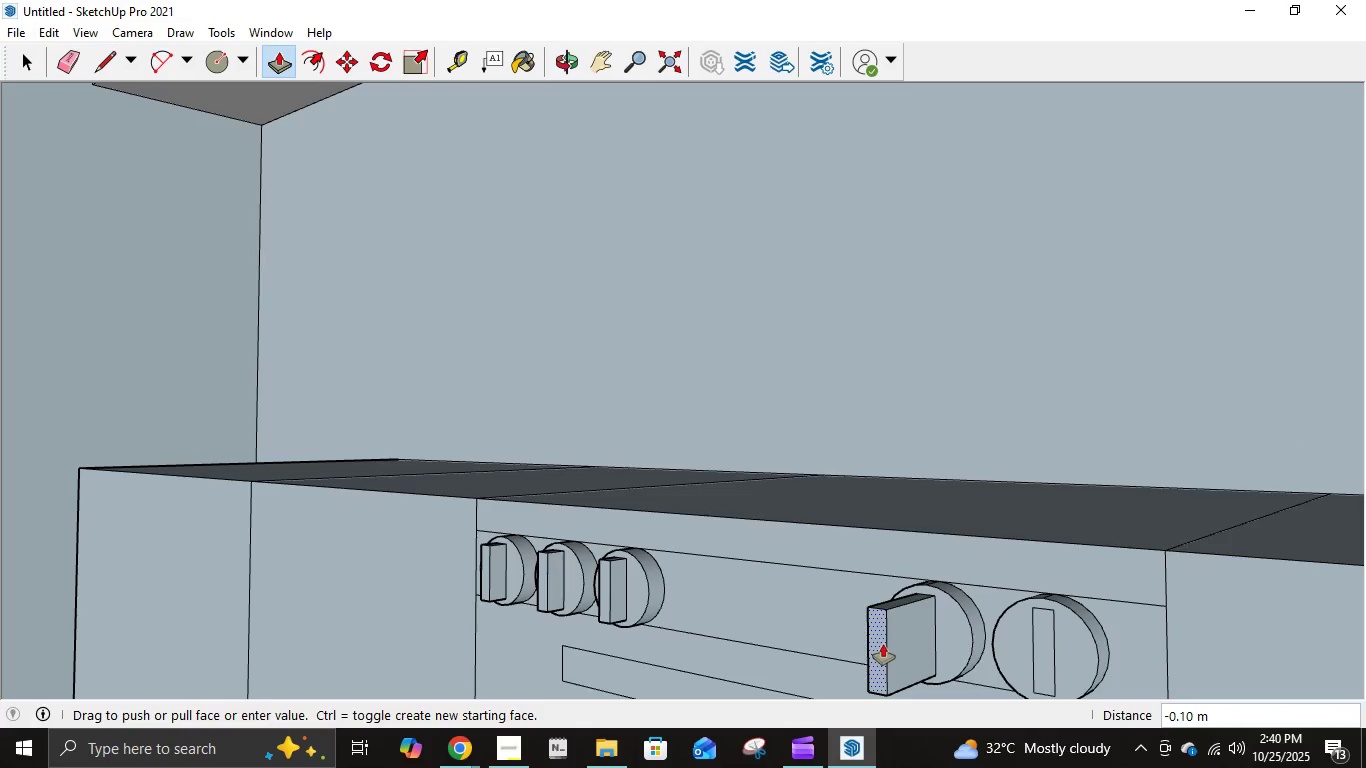 
key(NumpadDecimal)
 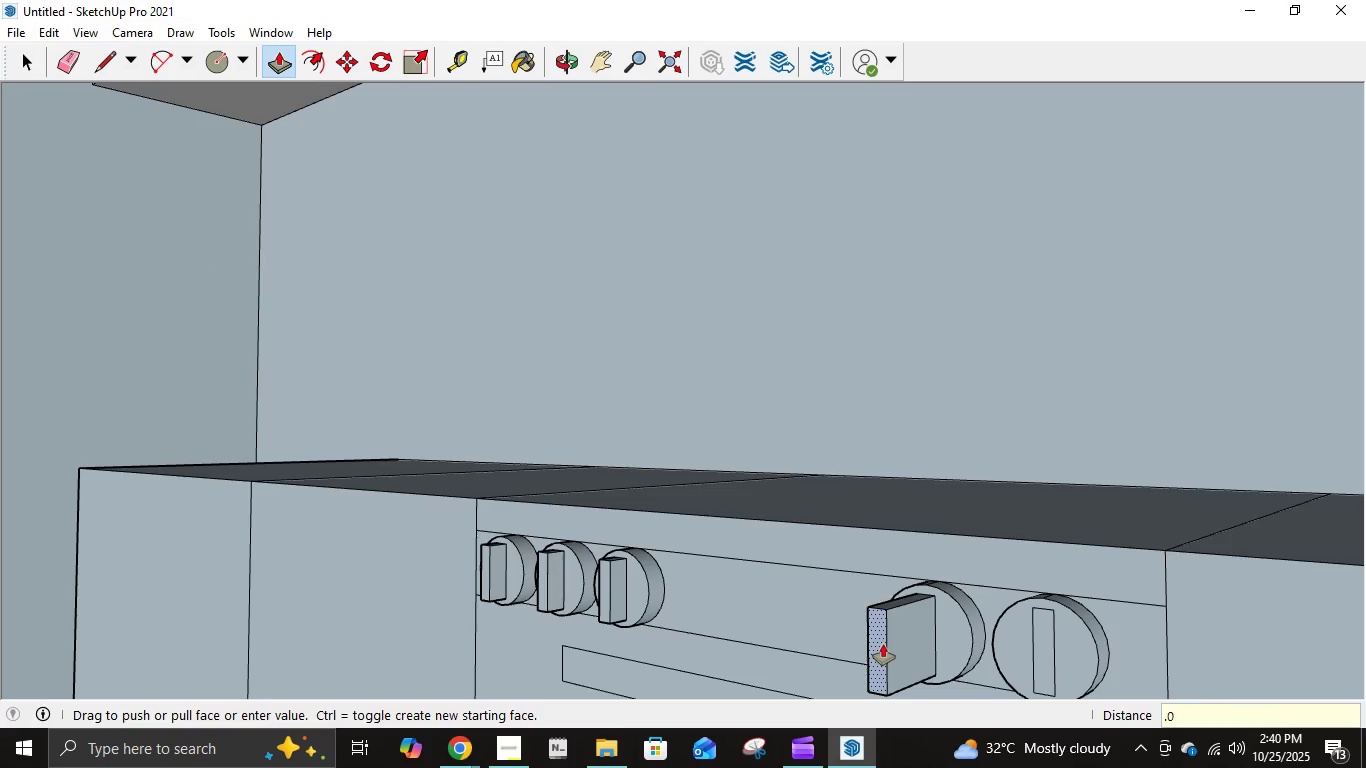 
key(Numpad0)
 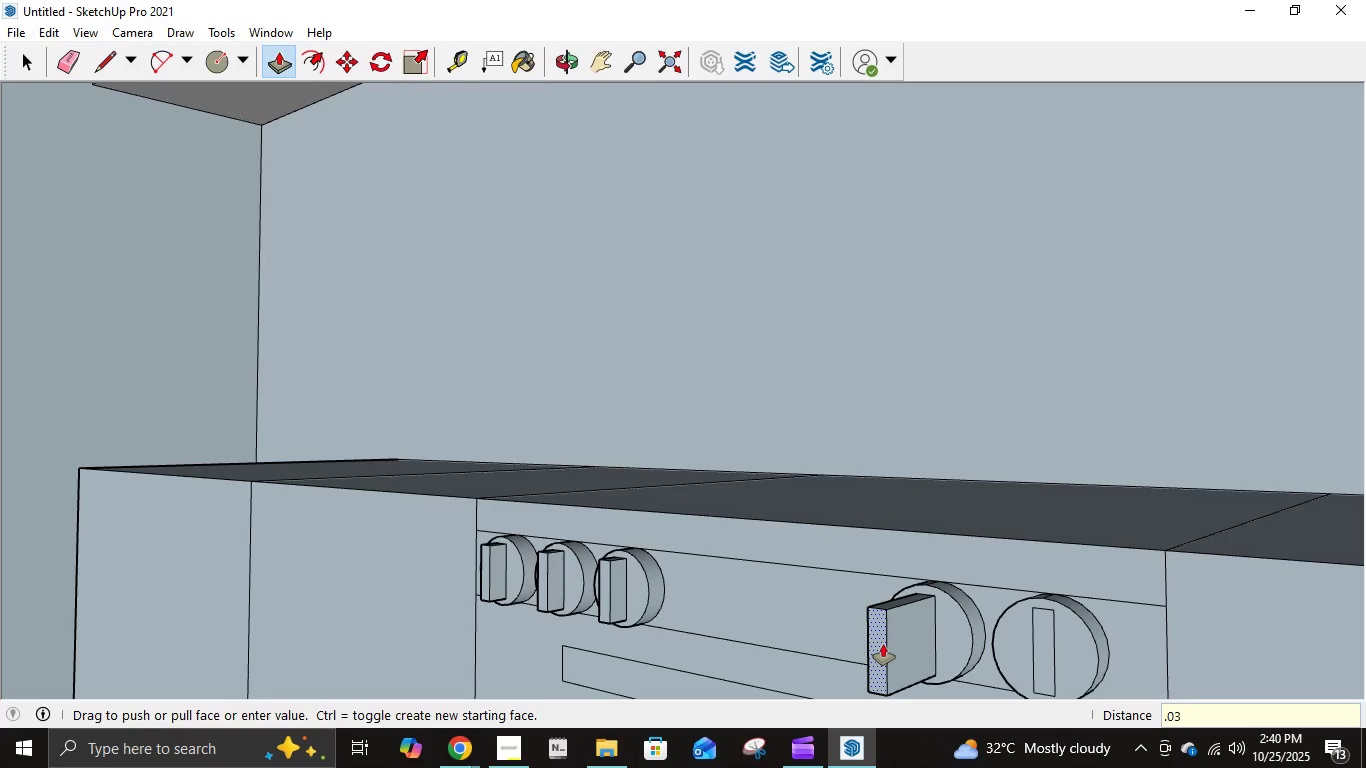 
key(Numpad3)
 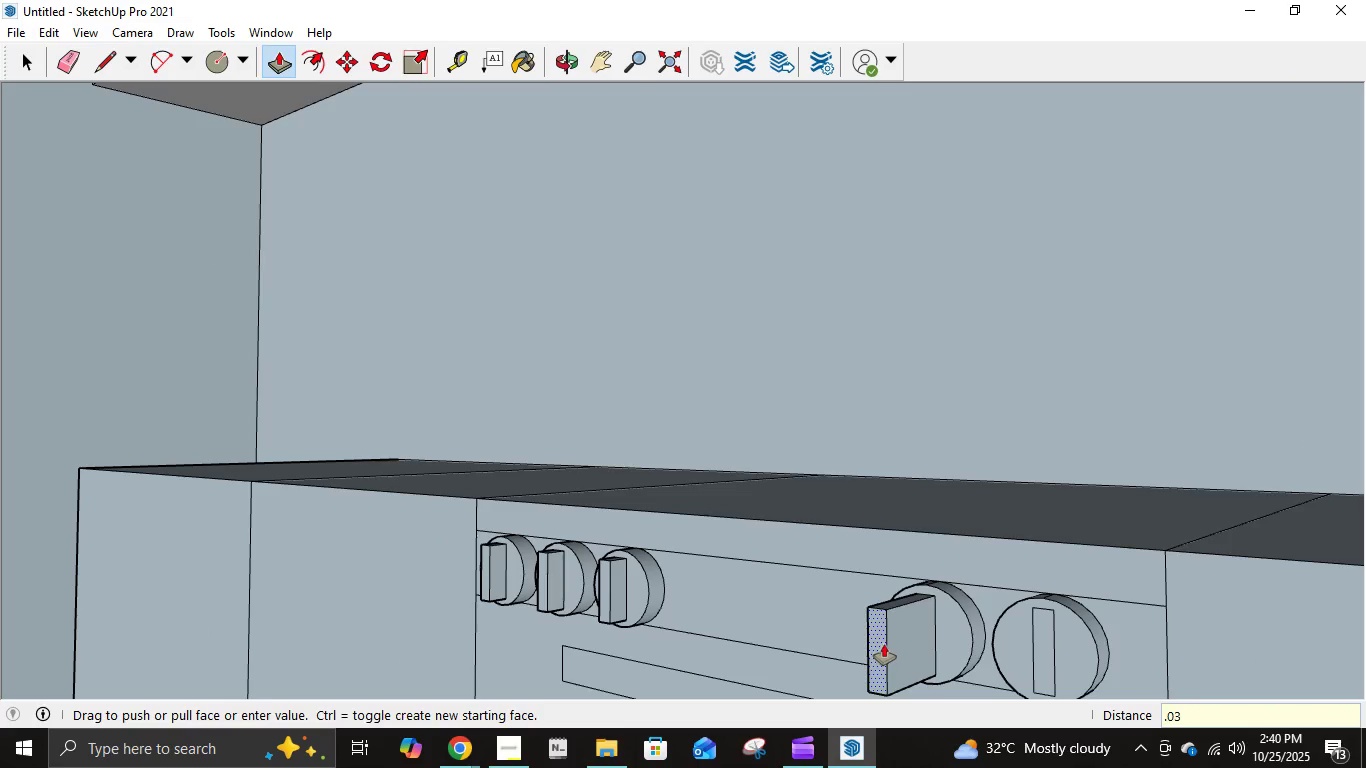 
key(NumpadEnter)
 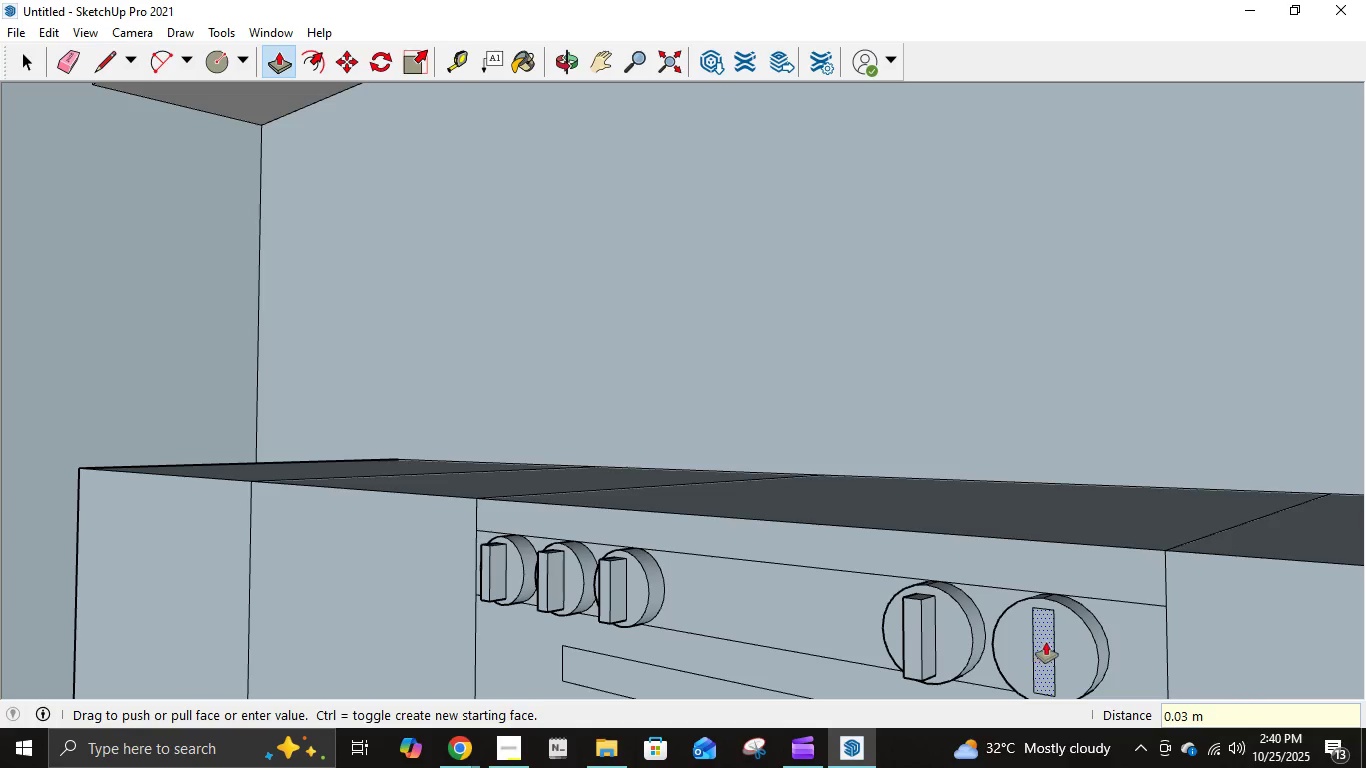 
left_click([1048, 642])
 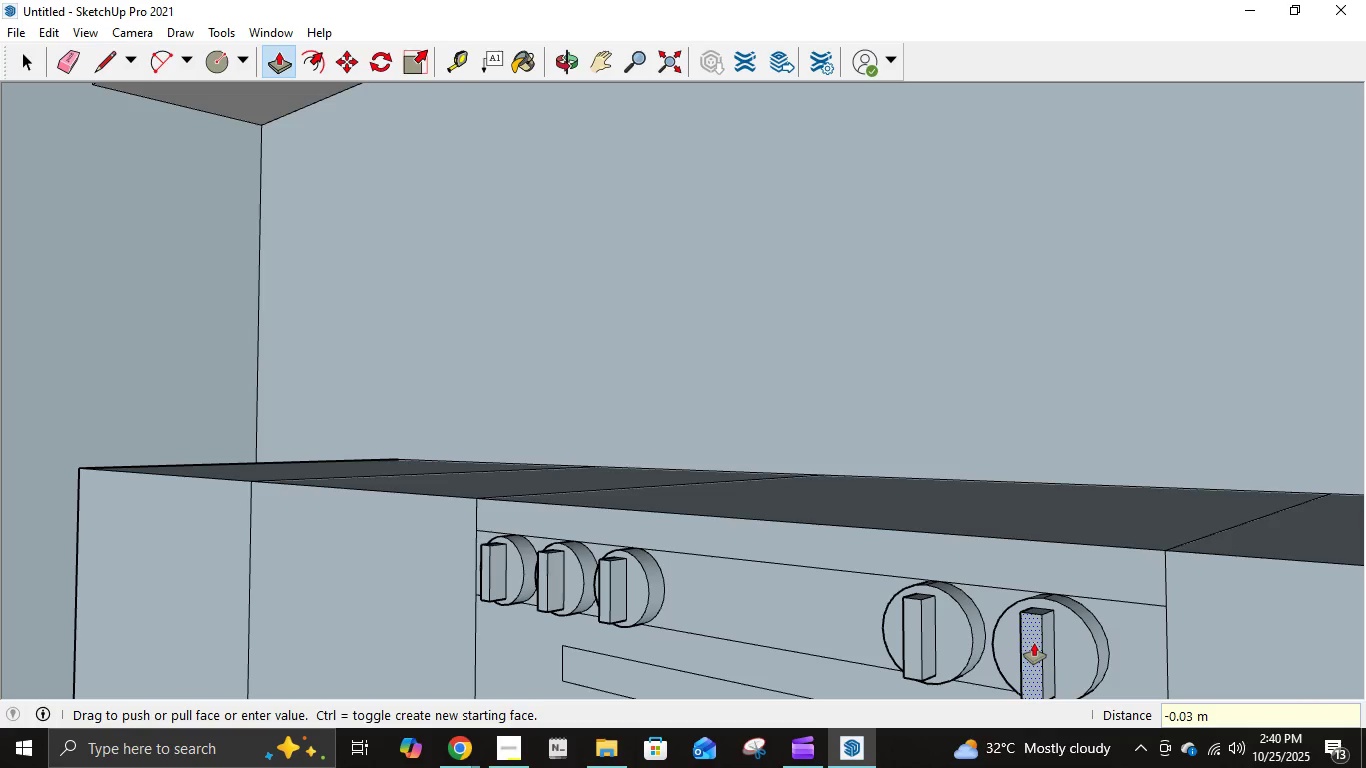 
key(NumpadDecimal)
 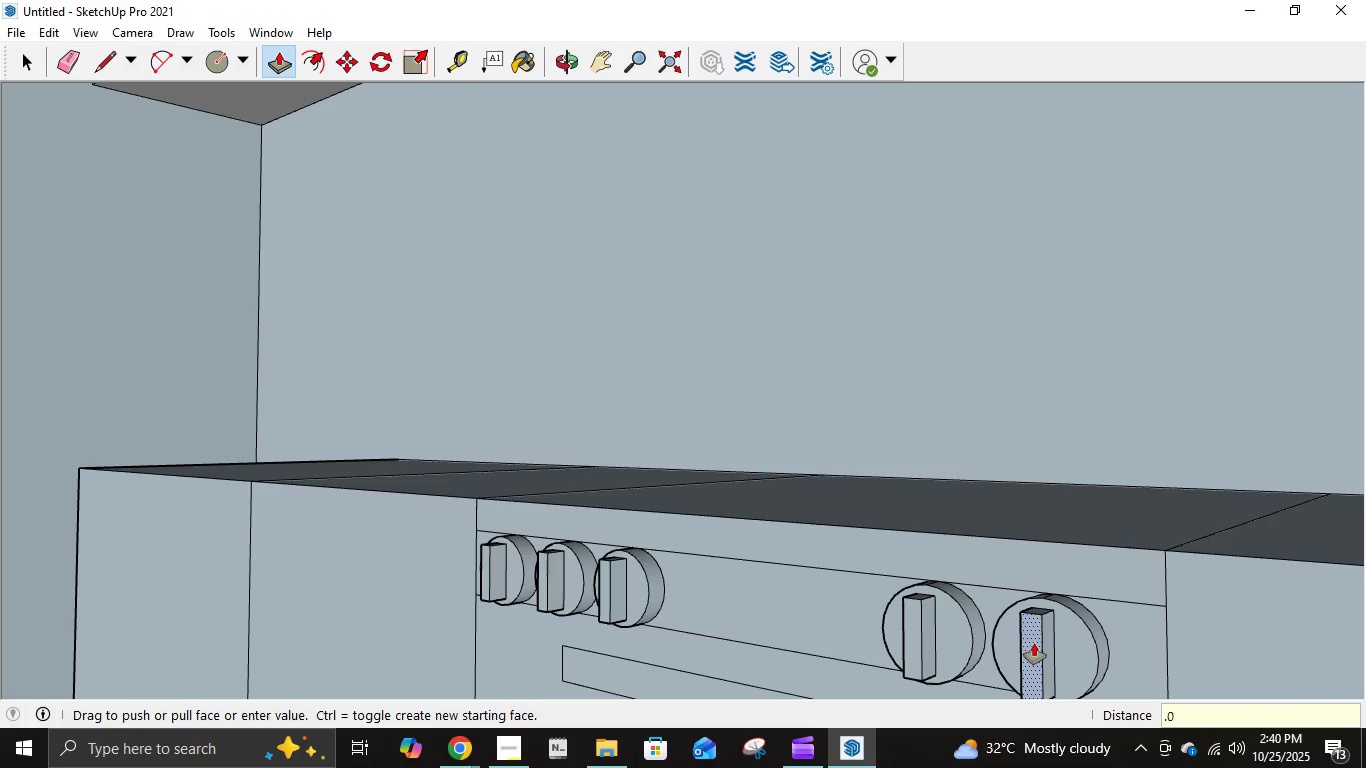 
key(Numpad0)
 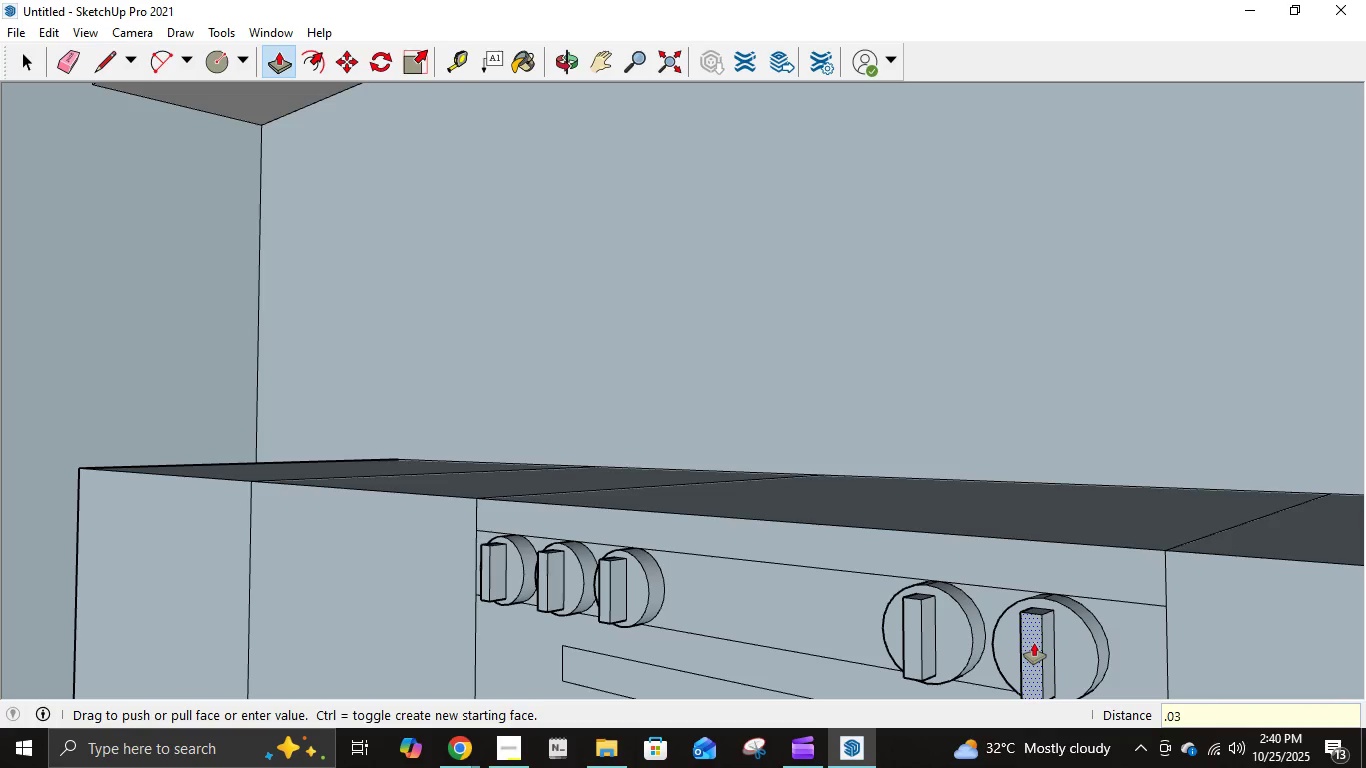 
key(Numpad3)
 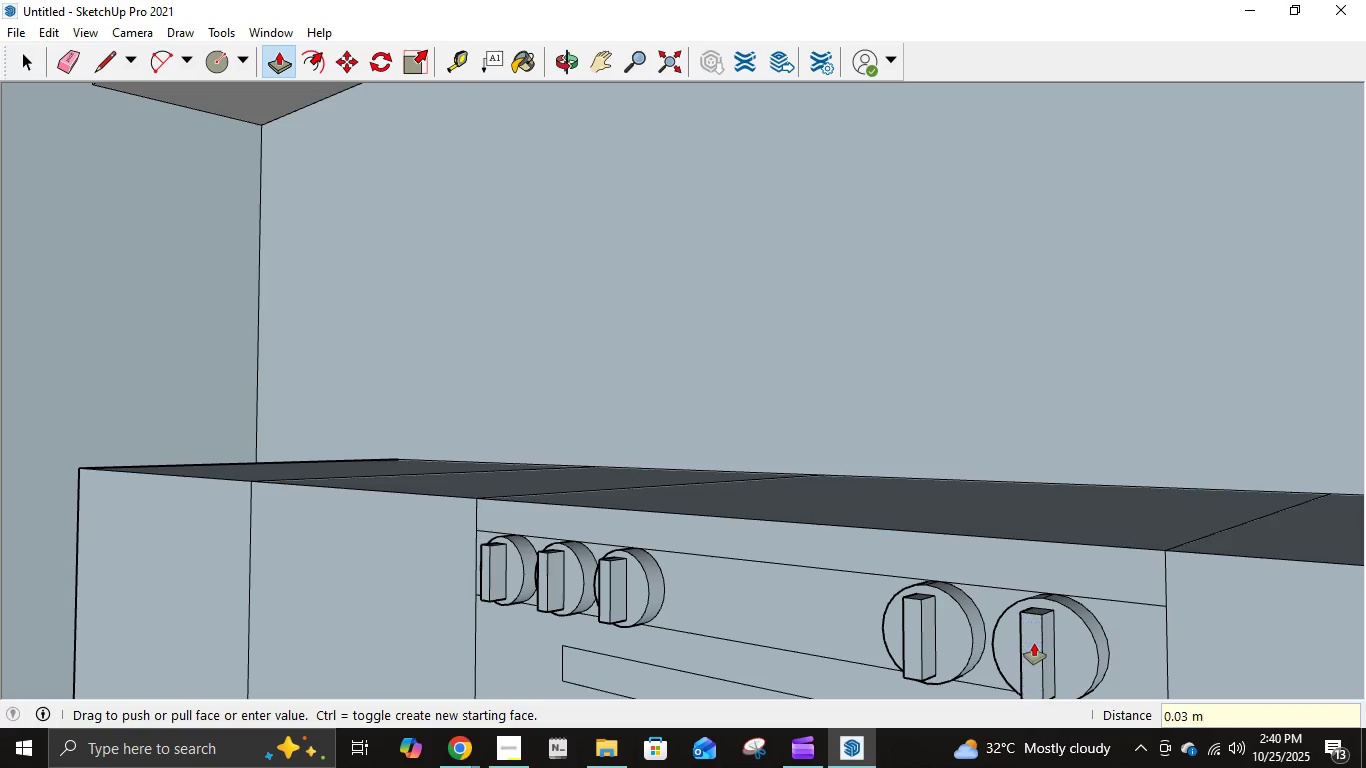 
key(NumpadEnter)
 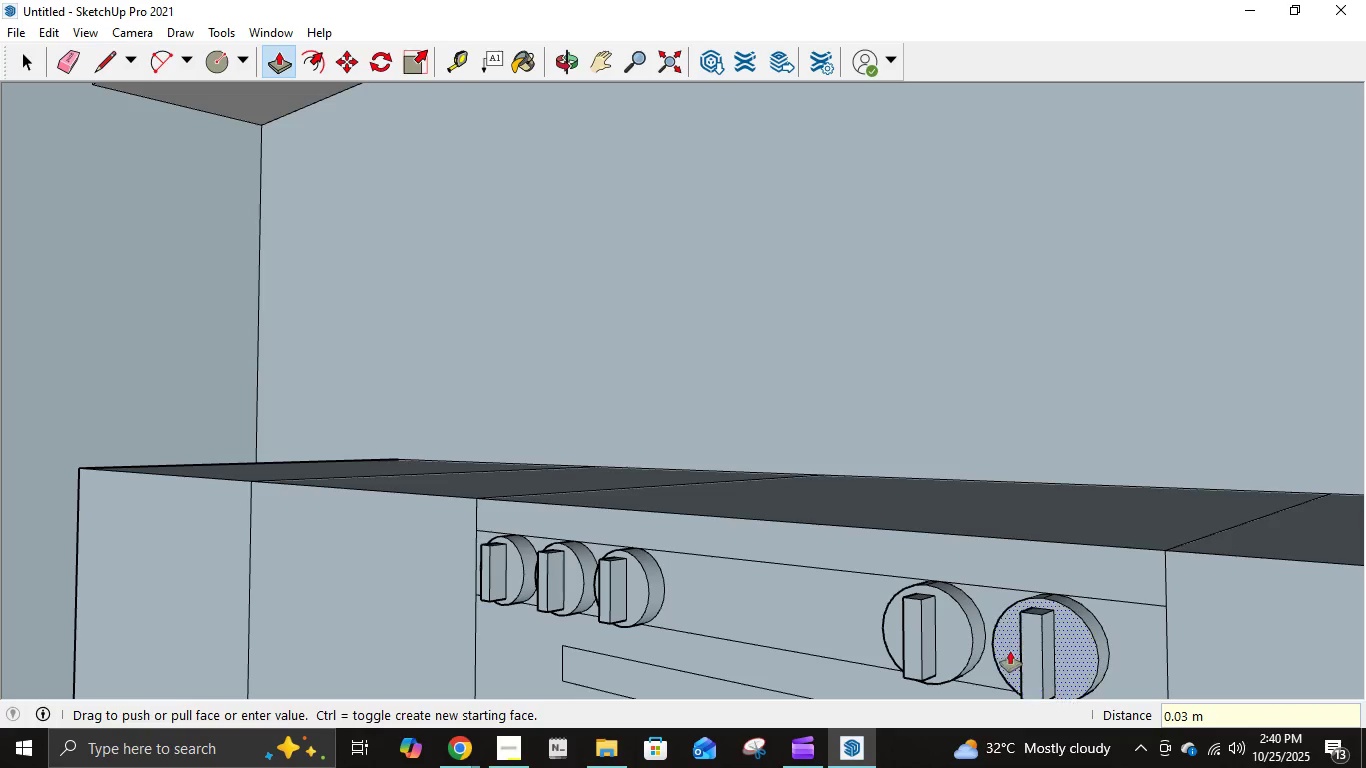 
scroll: coordinate [880, 600], scroll_direction: down, amount: 9.0
 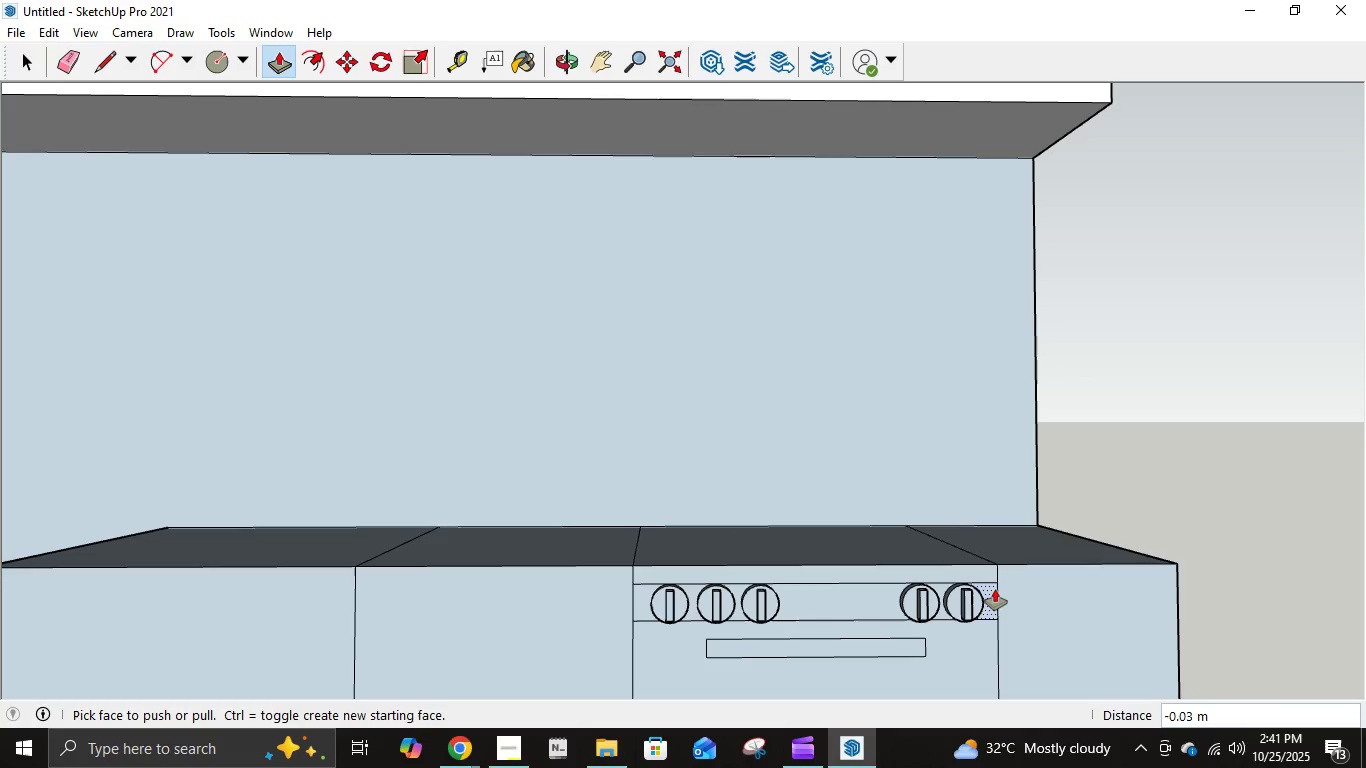 
wait(14.4)
 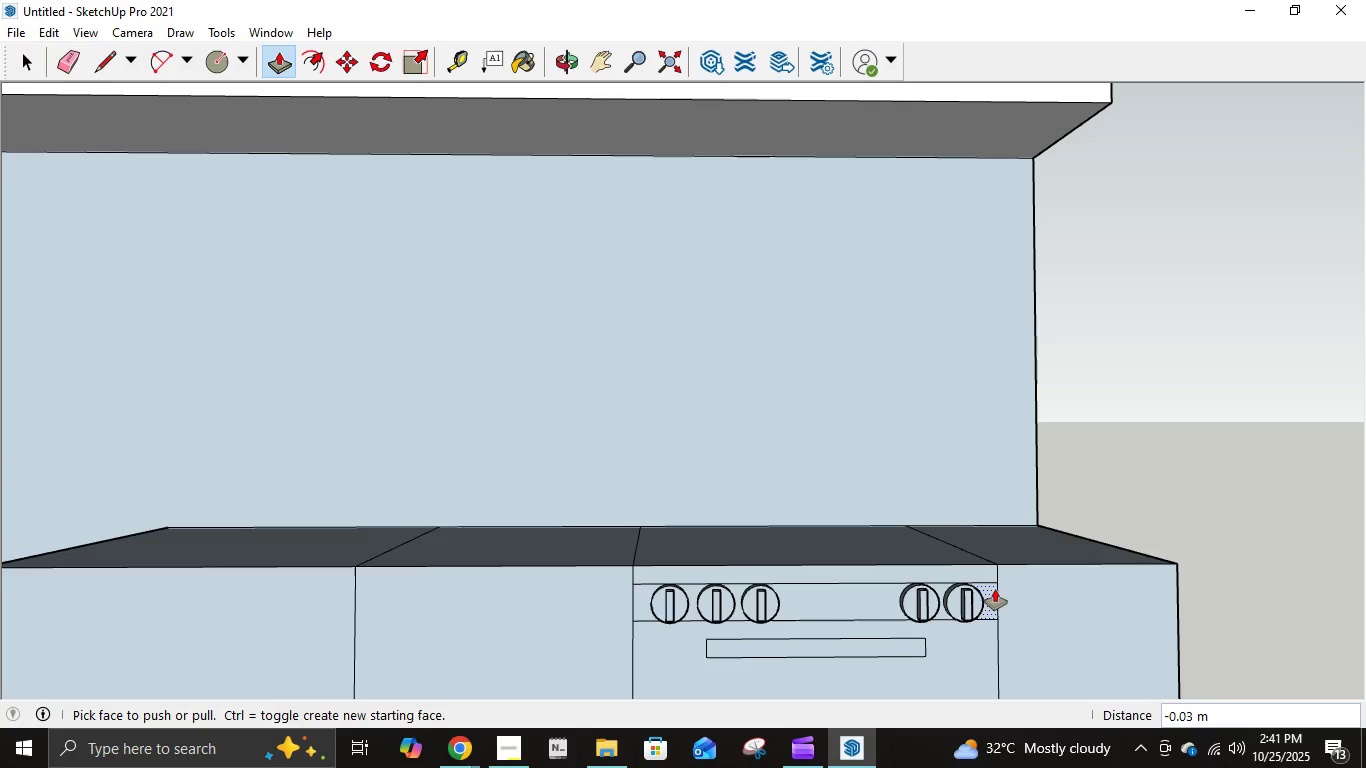 
scroll: coordinate [903, 623], scroll_direction: down, amount: 3.0
 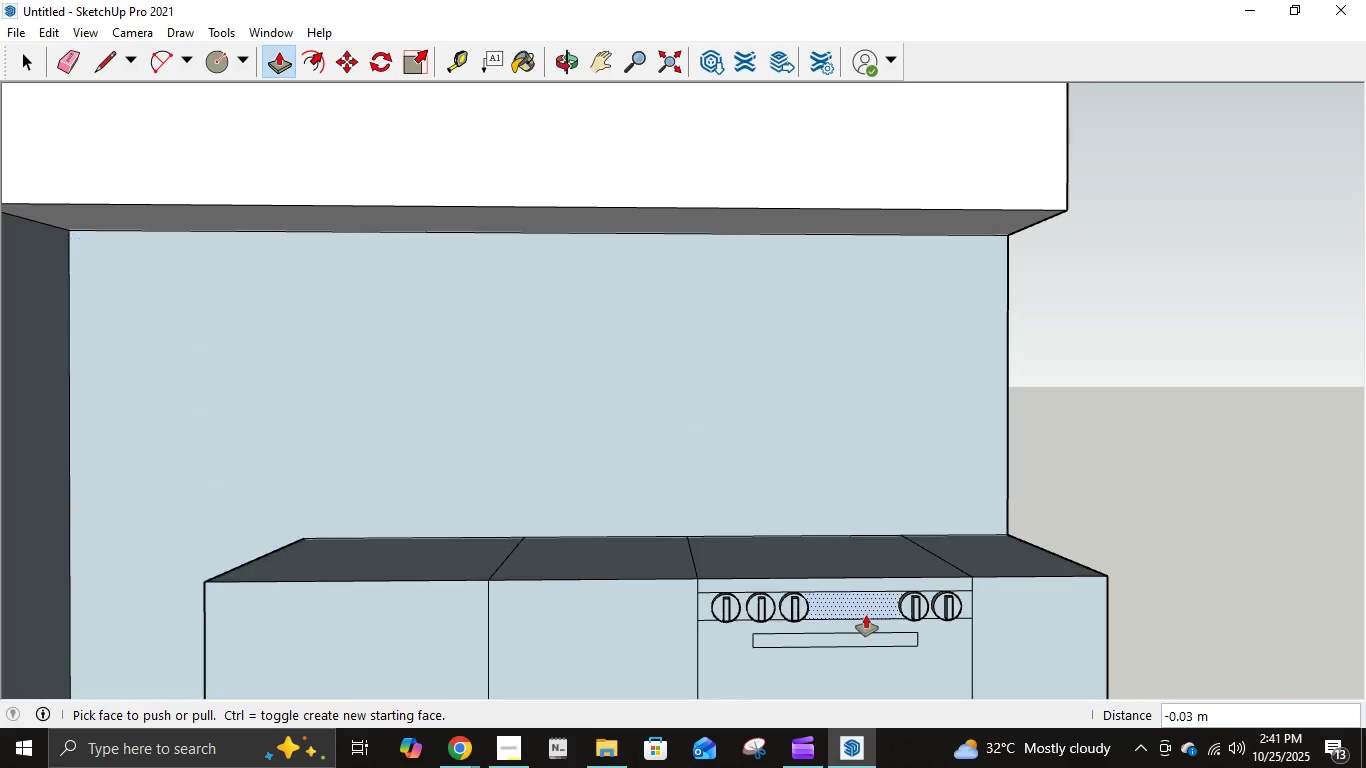 
scroll: coordinate [882, 616], scroll_direction: up, amount: 8.0
 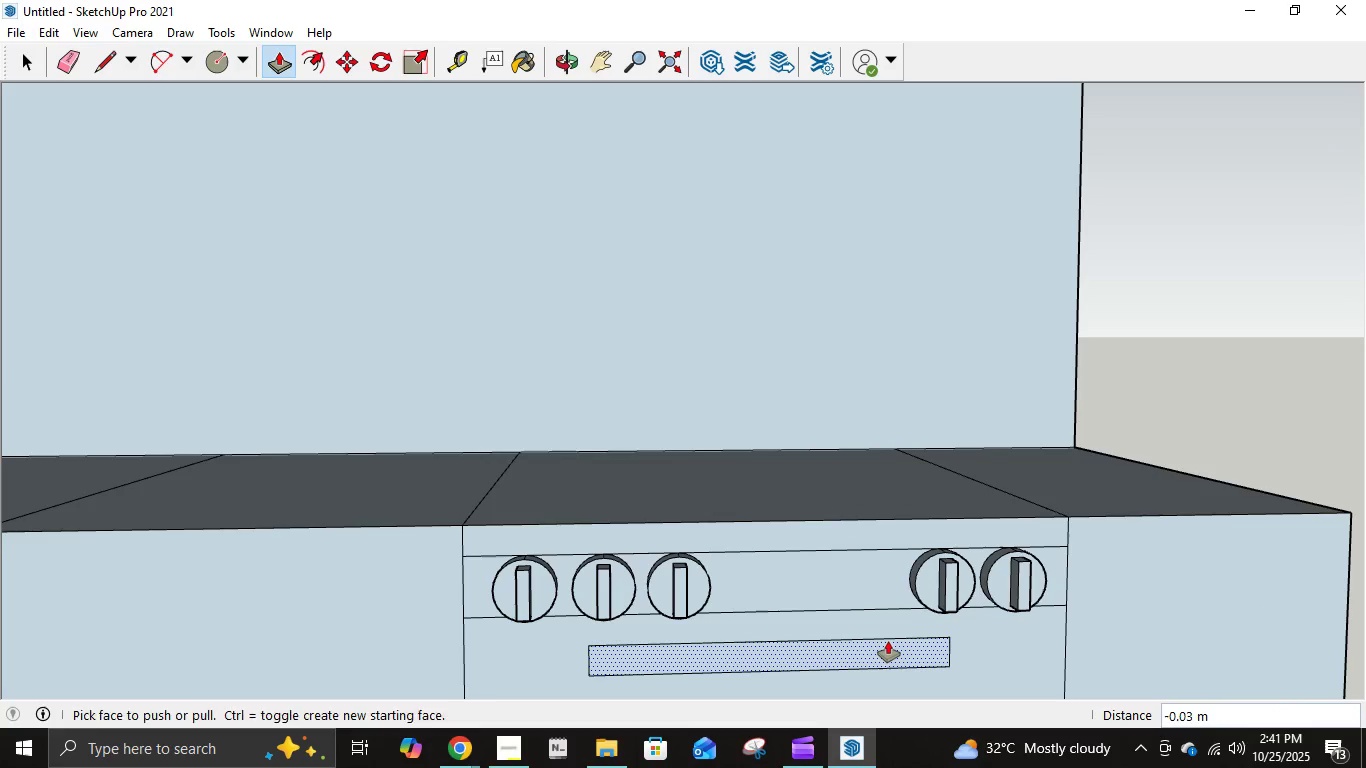 
left_click([888, 641])
 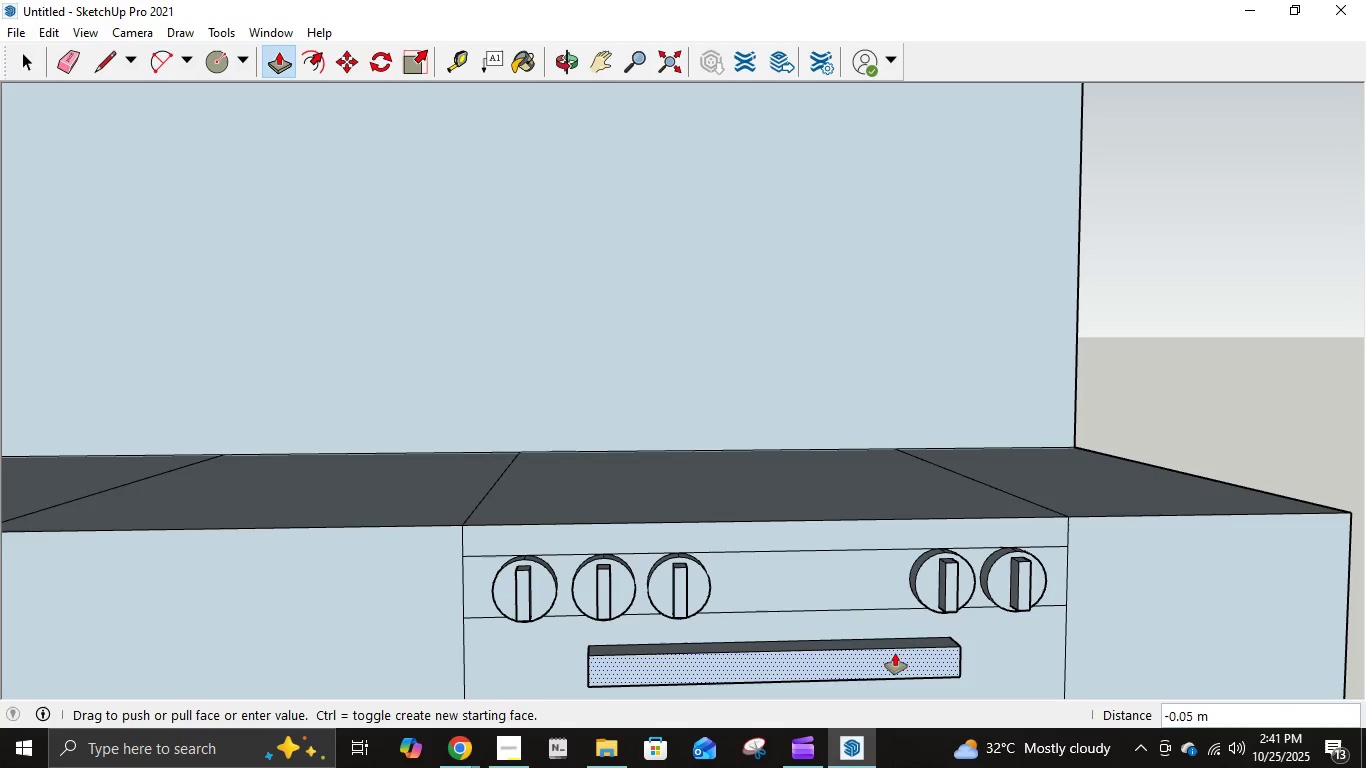 
key(NumpadDecimal)
 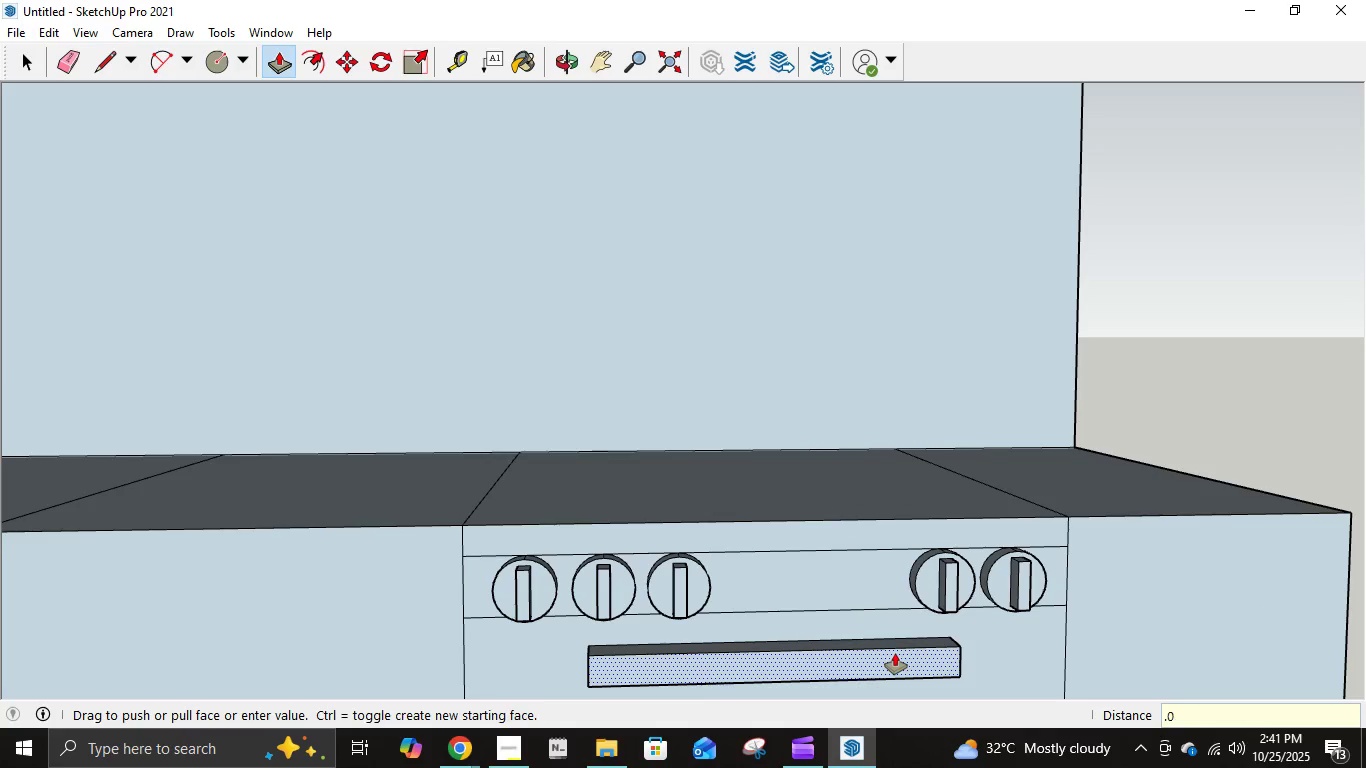 
key(Numpad0)
 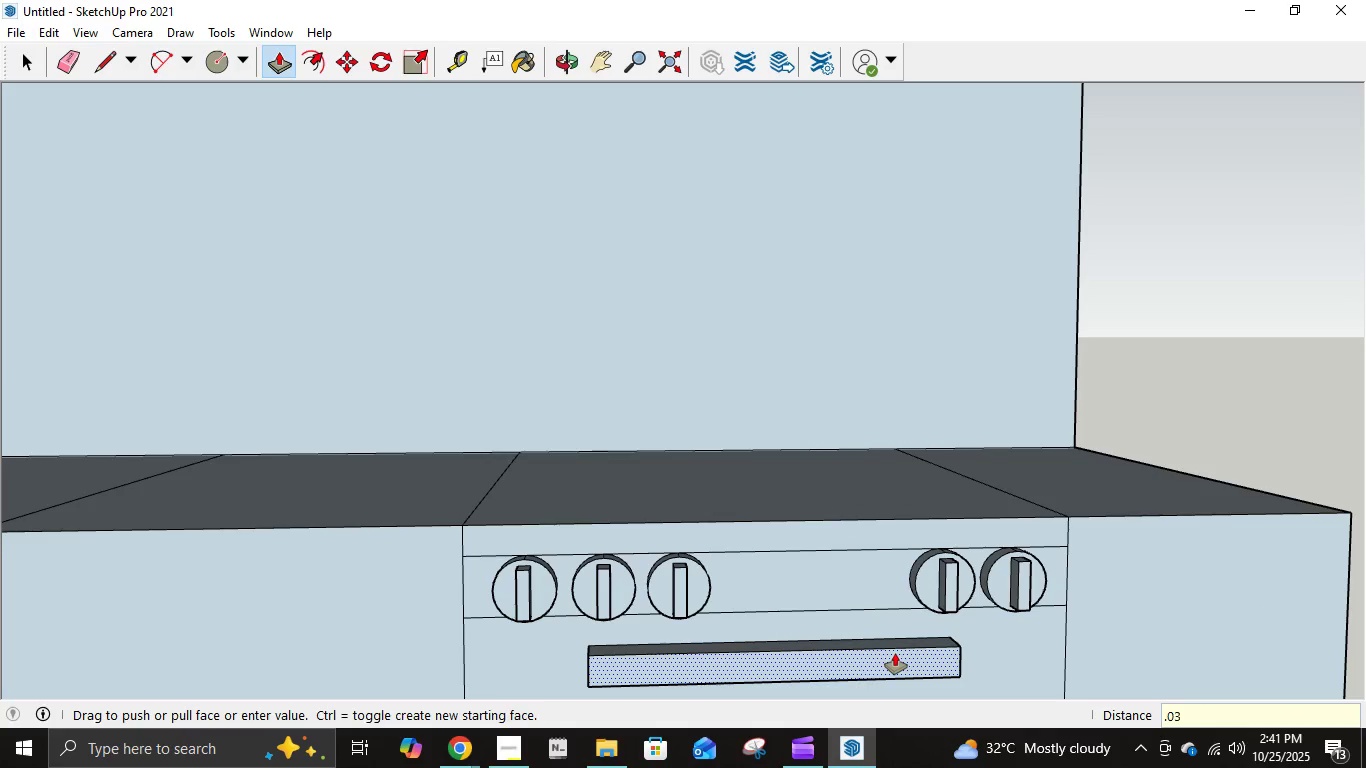 
key(Numpad3)
 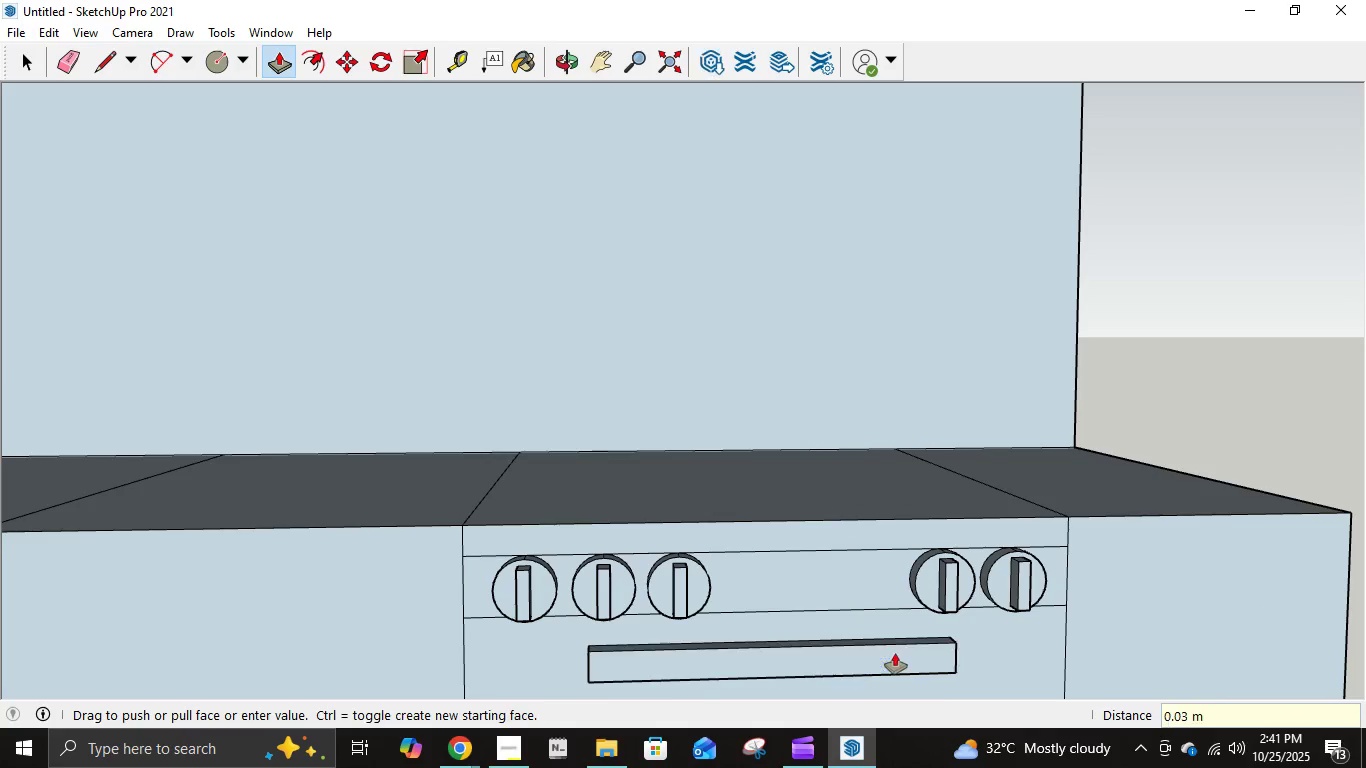 
key(NumpadEnter)
 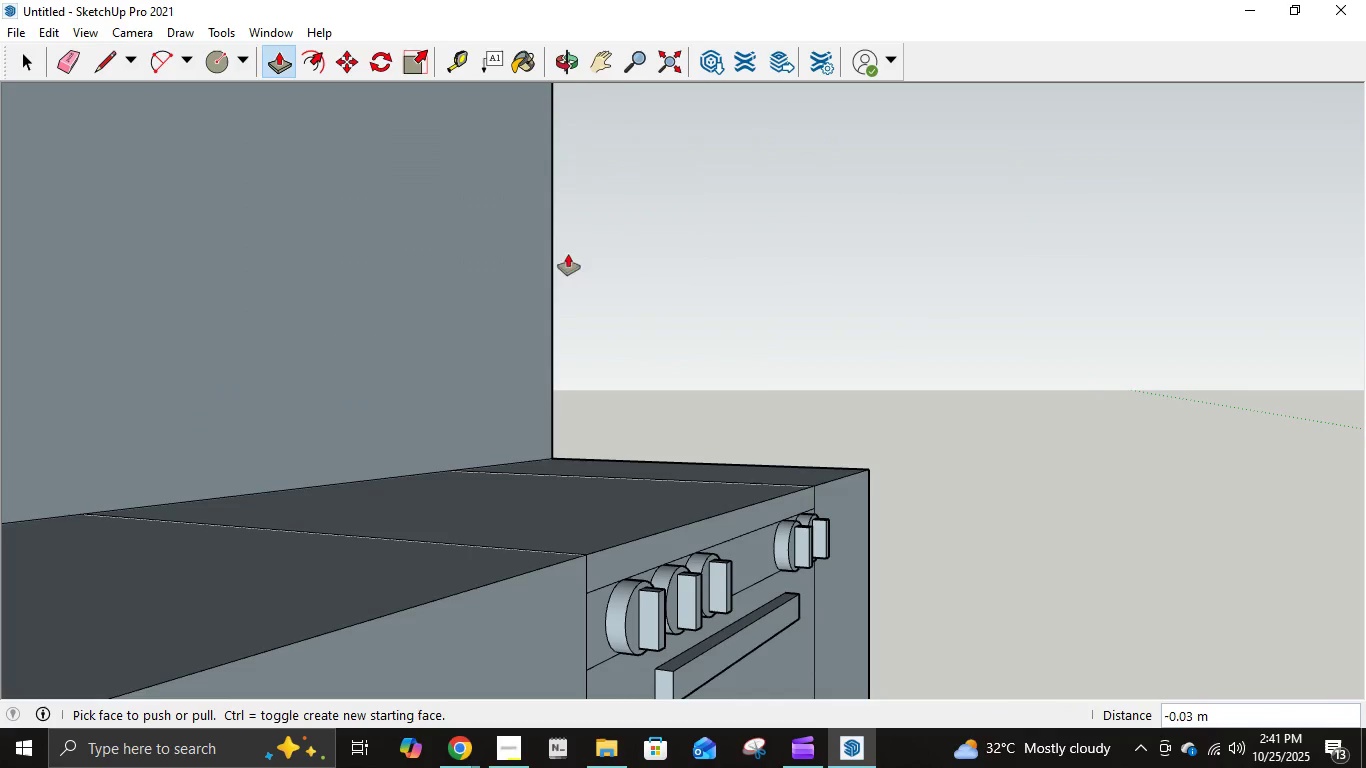 
left_click([607, 49])
 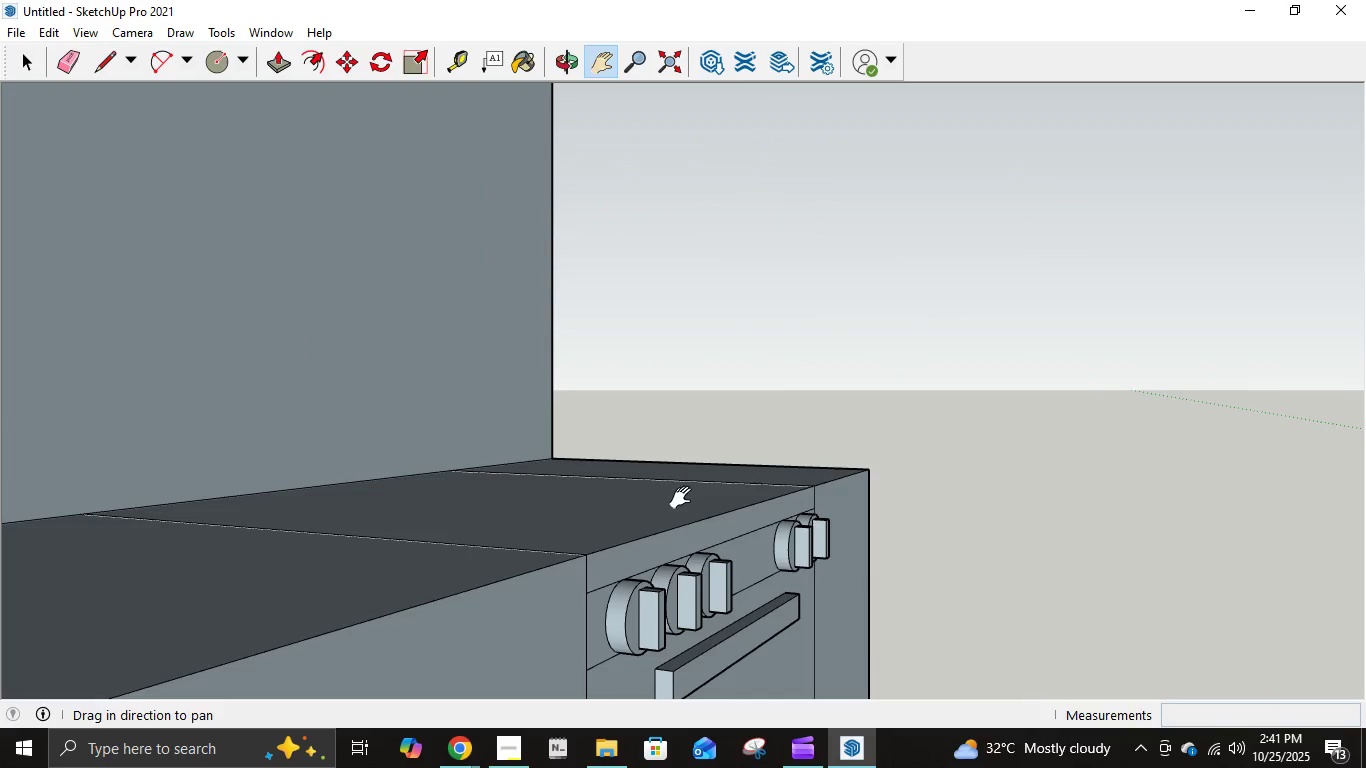 
left_click_drag(start_coordinate=[685, 498], to_coordinate=[667, 242])
 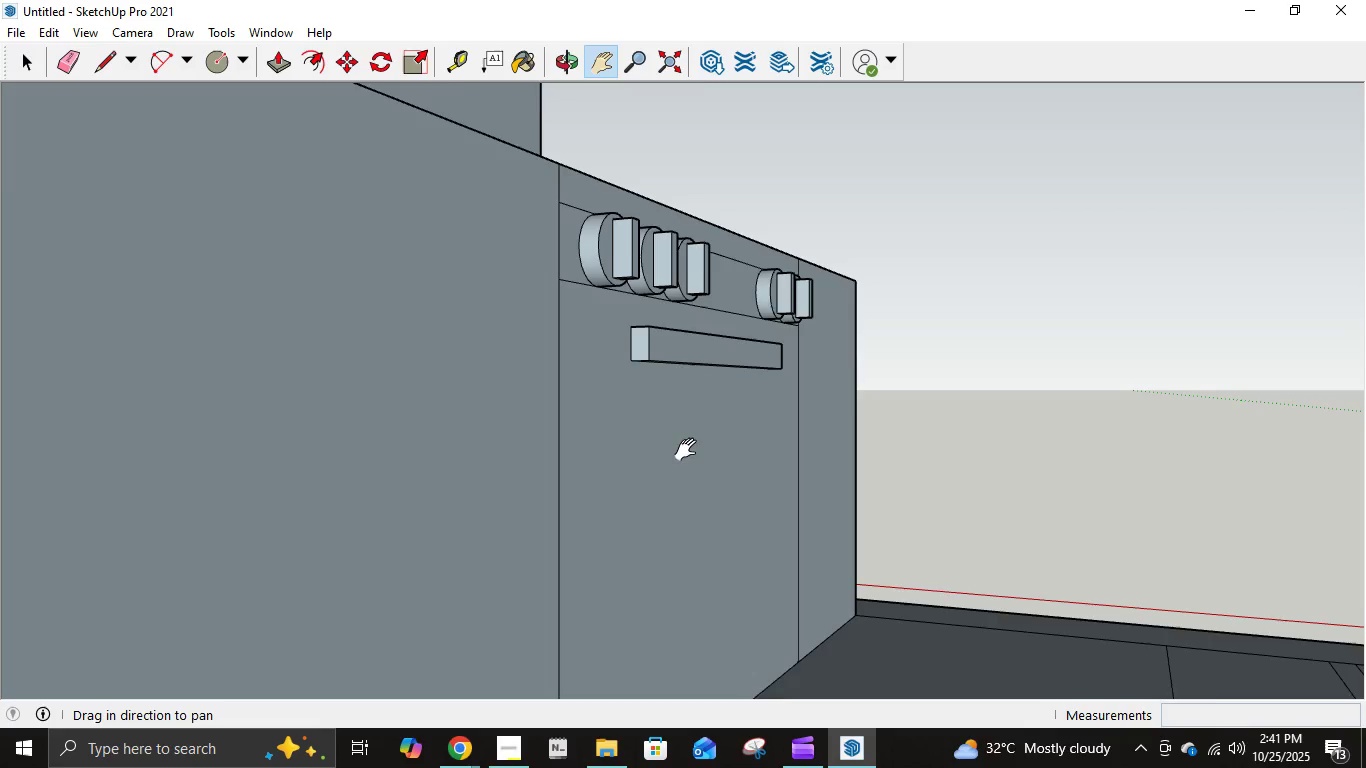 
scroll: coordinate [695, 457], scroll_direction: up, amount: 1.0
 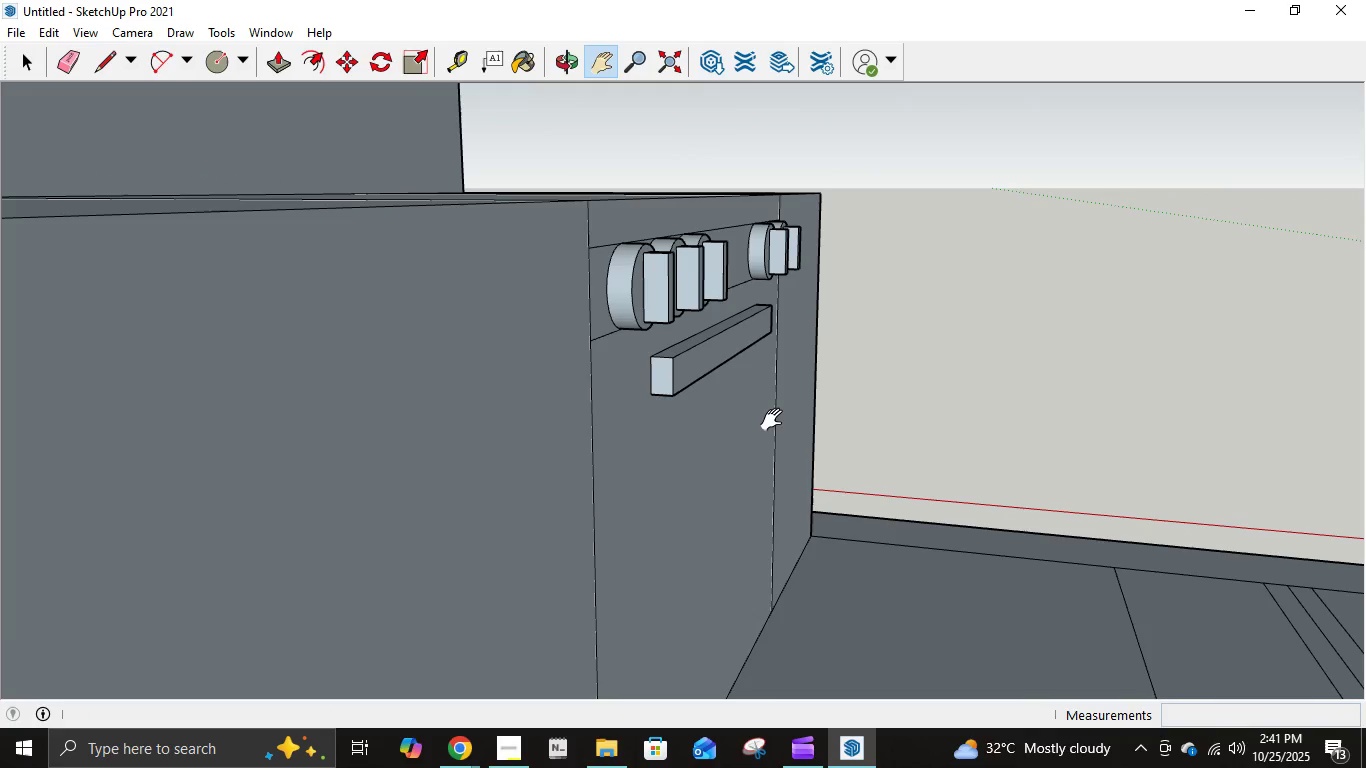 
wait(7.61)
 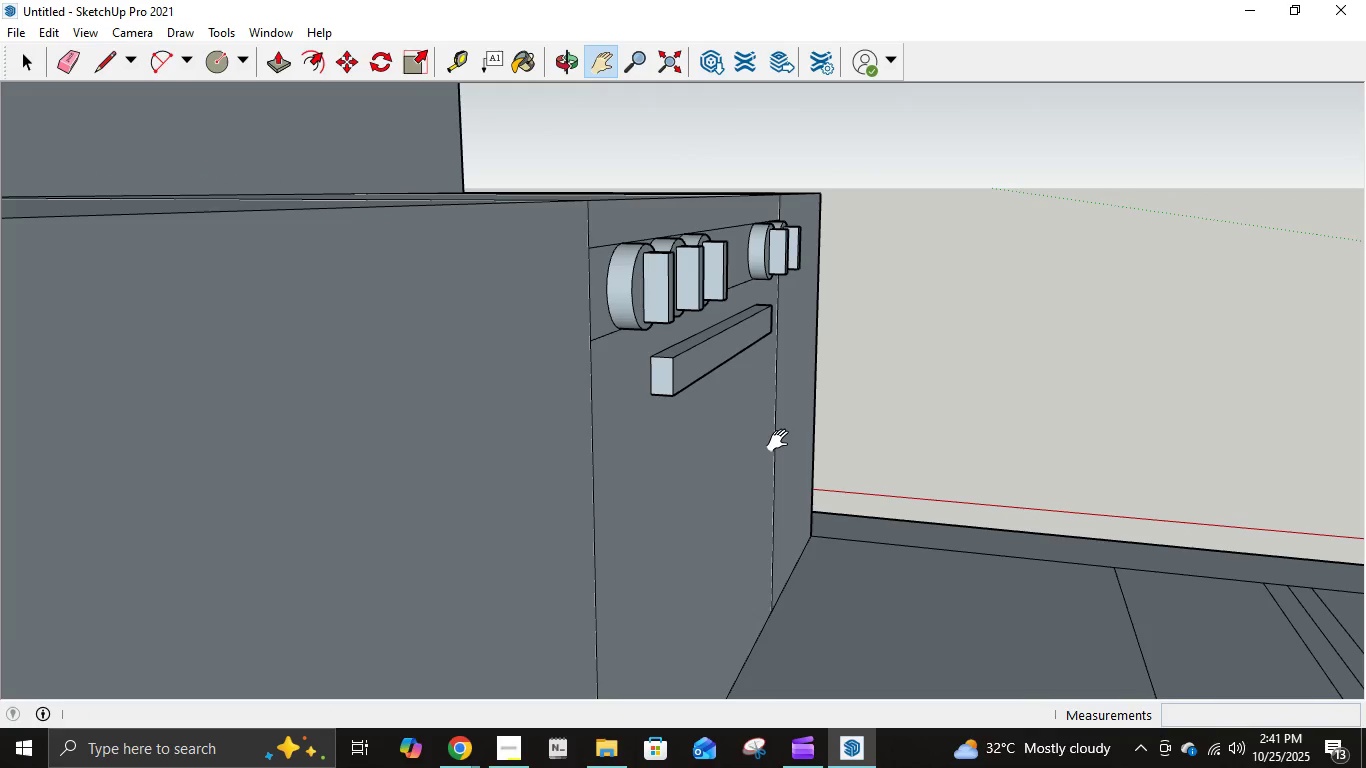 
left_click([113, 66])
 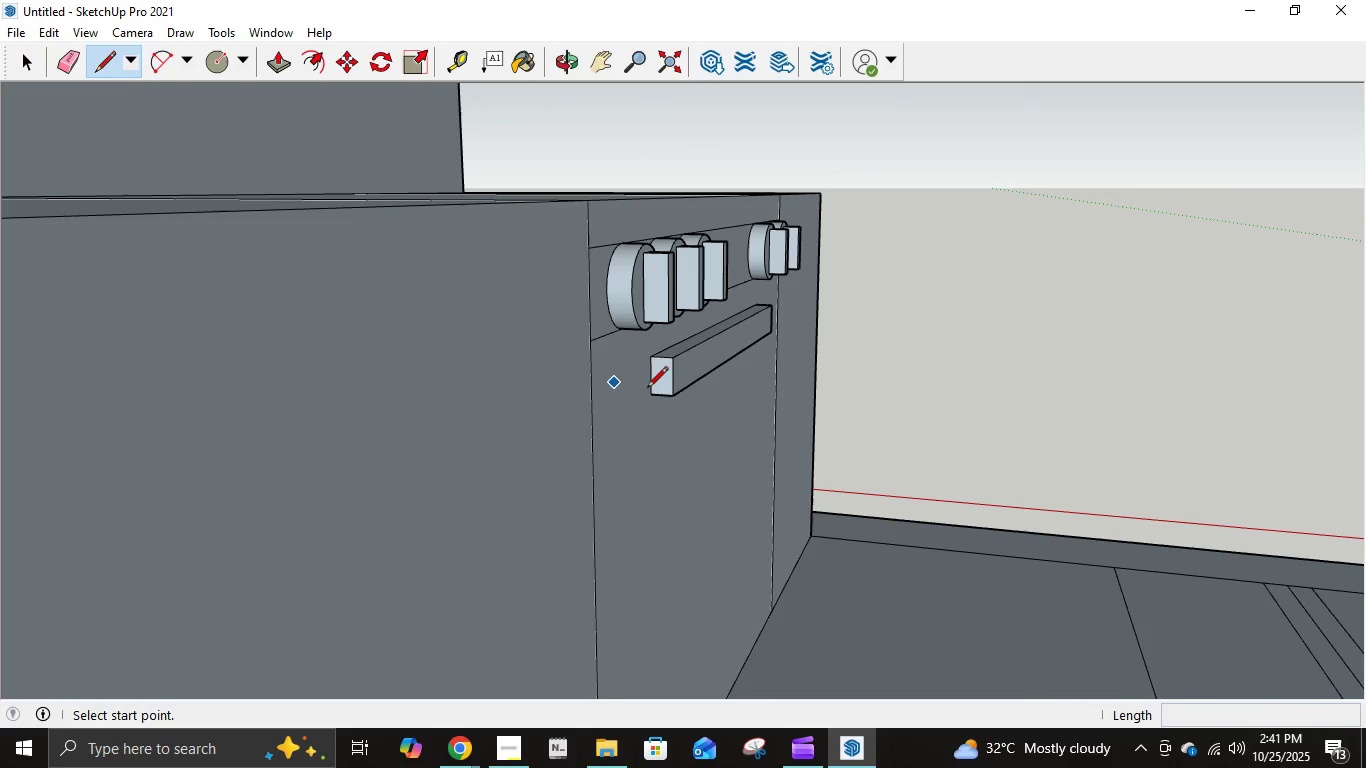 
scroll: coordinate [684, 409], scroll_direction: up, amount: 9.0
 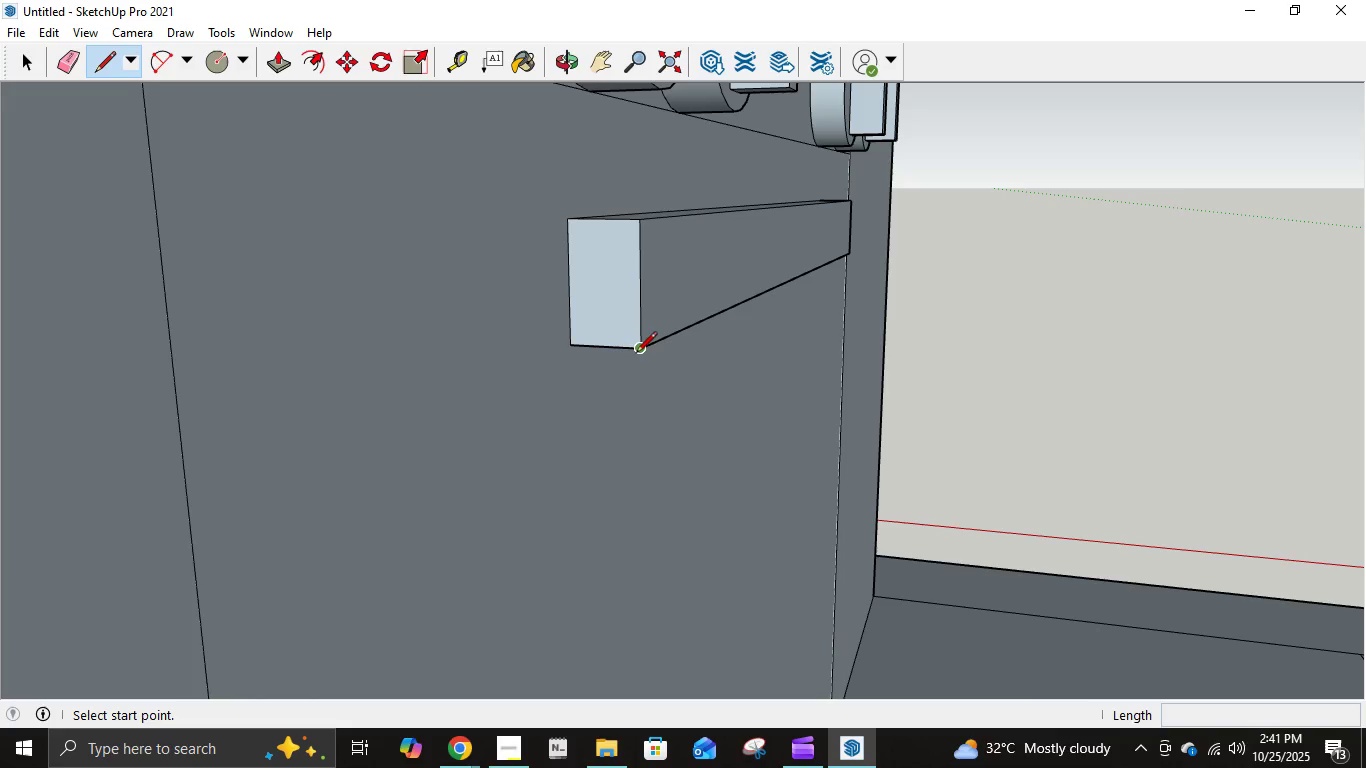 
left_click([639, 353])
 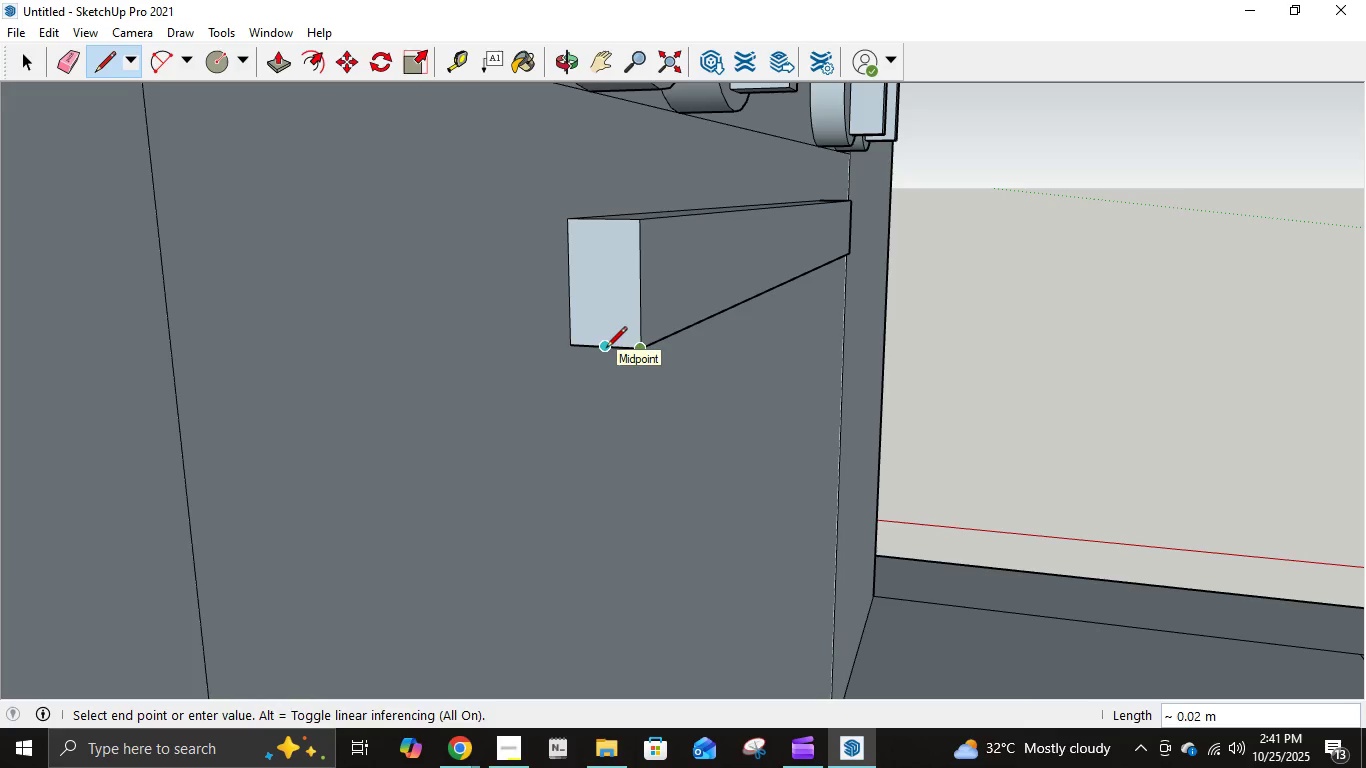 
key(Escape)
 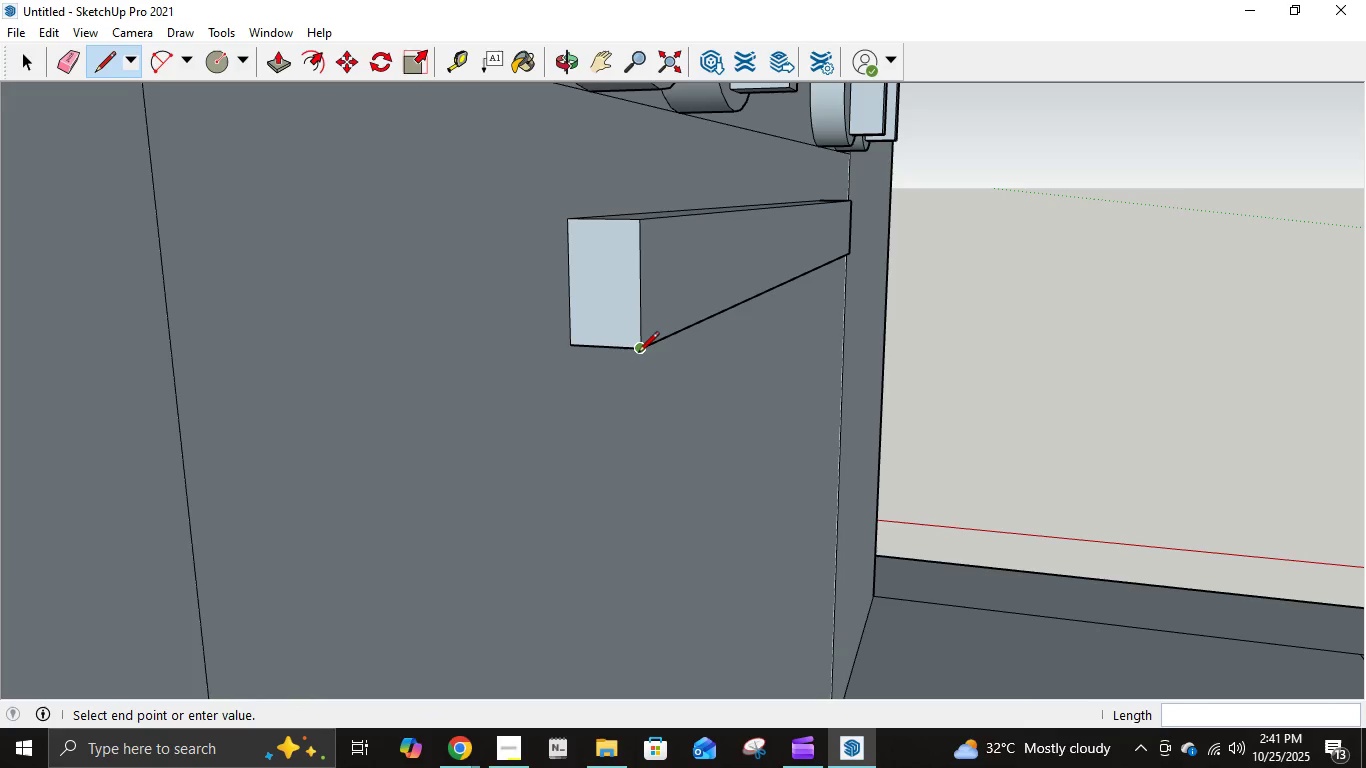 
left_click([638, 354])
 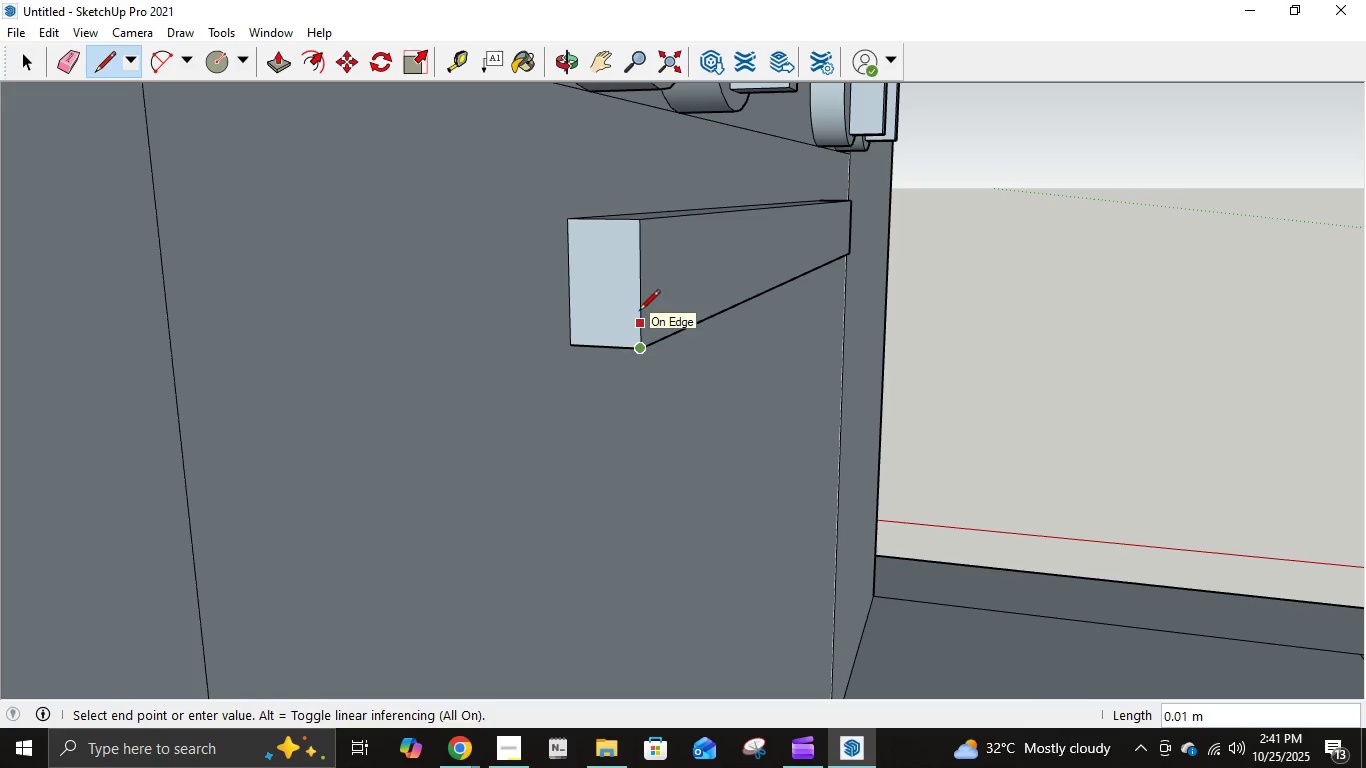 
key(NumpadDecimal)
 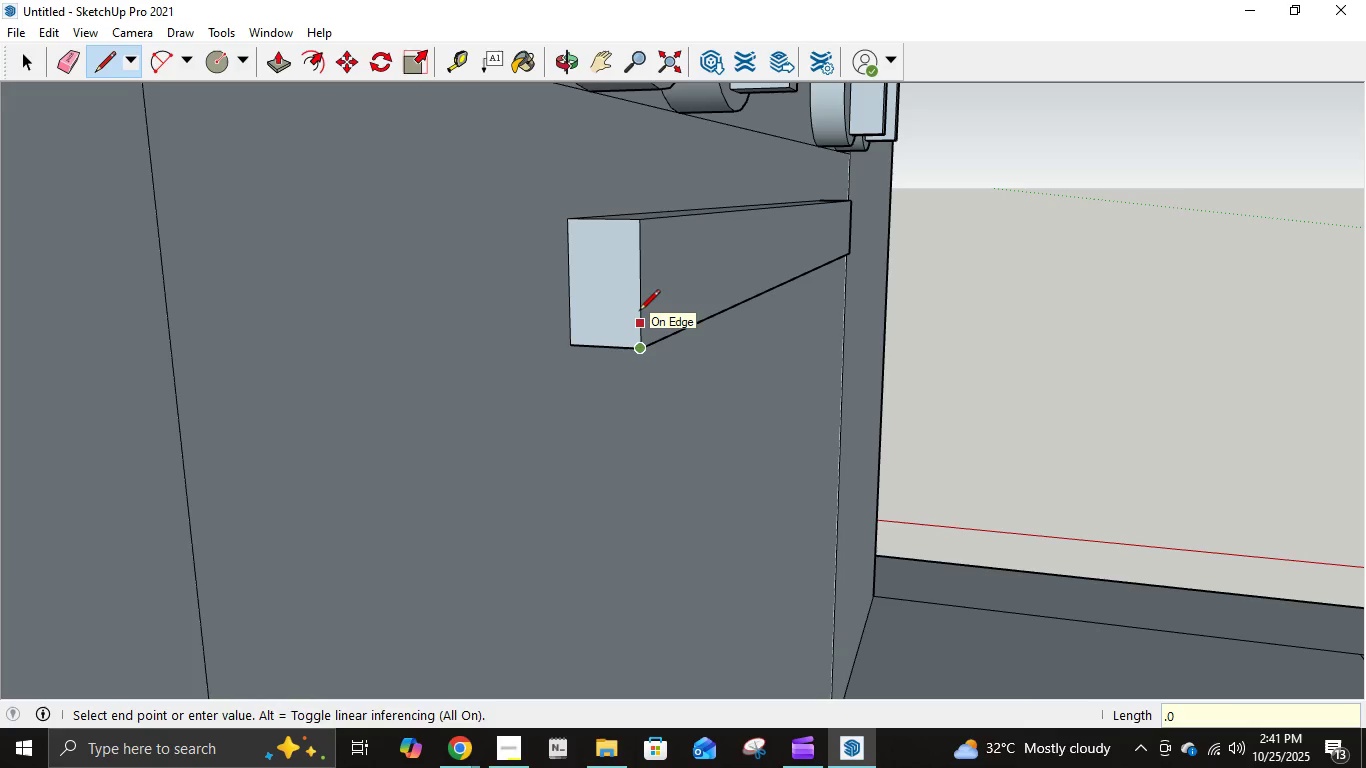 
key(Numpad0)
 